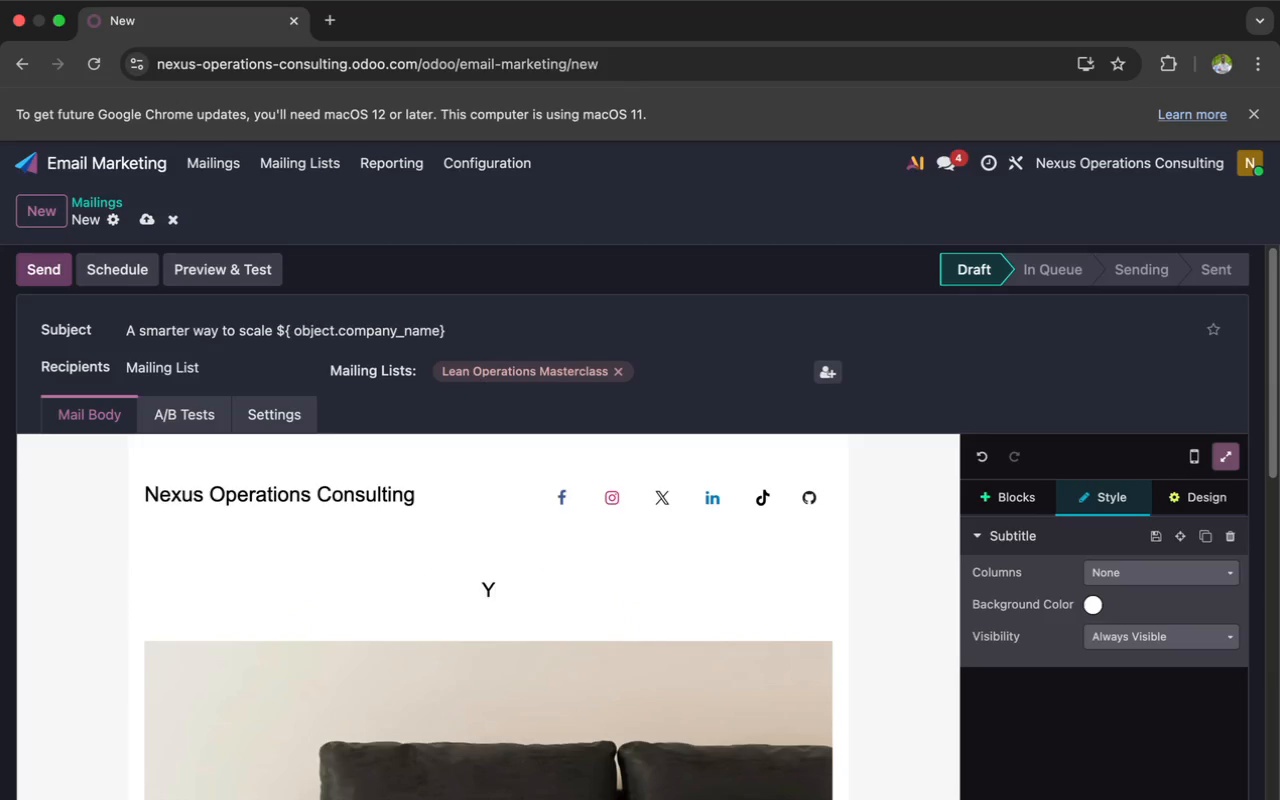 
key(Backspace)
 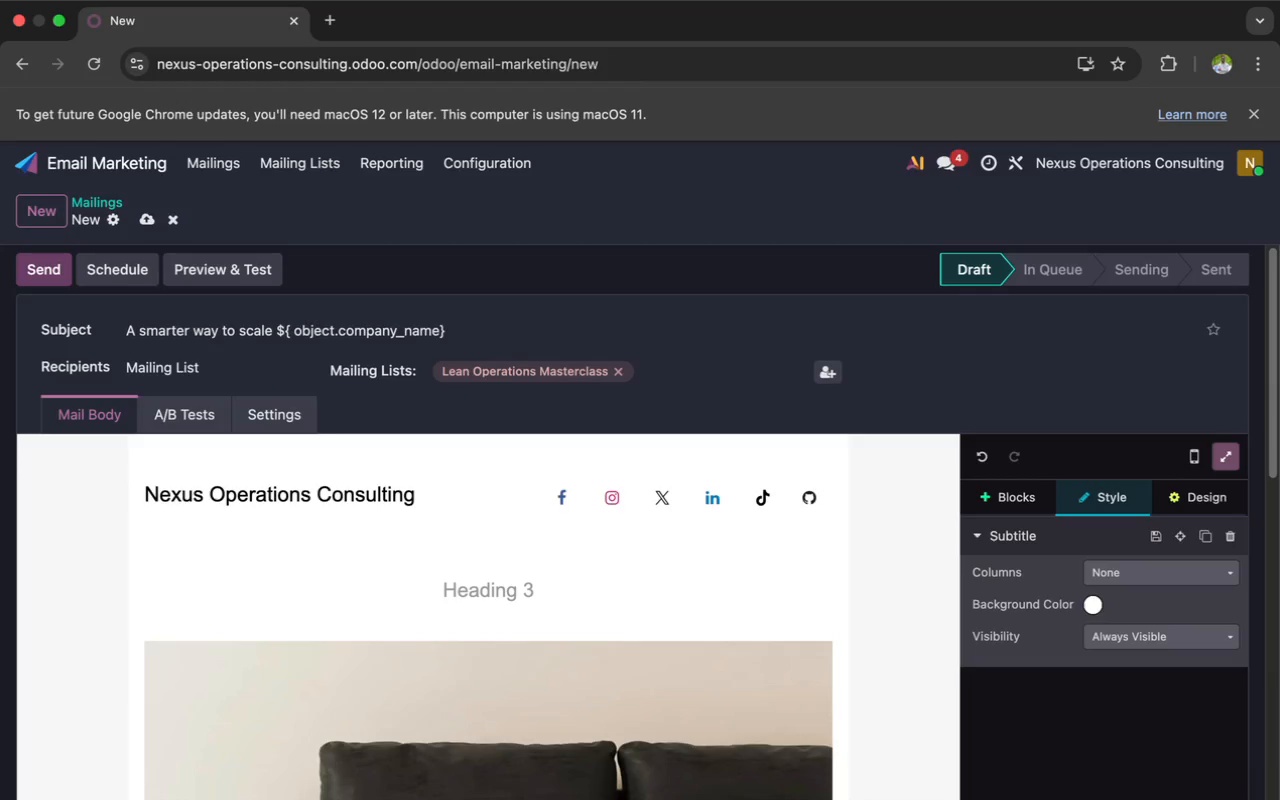 
wait(9.55)
 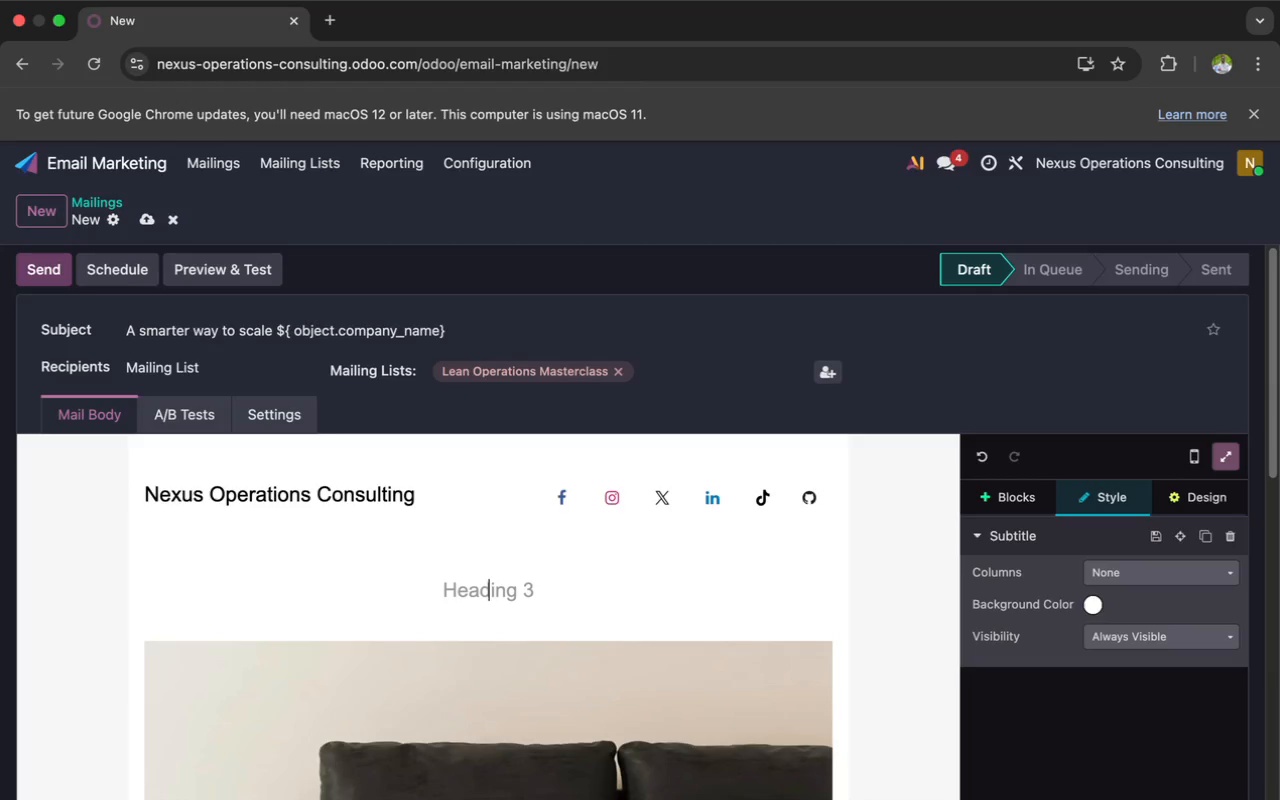 
type(Fix the systen)
key(Backspace)
type(m)
 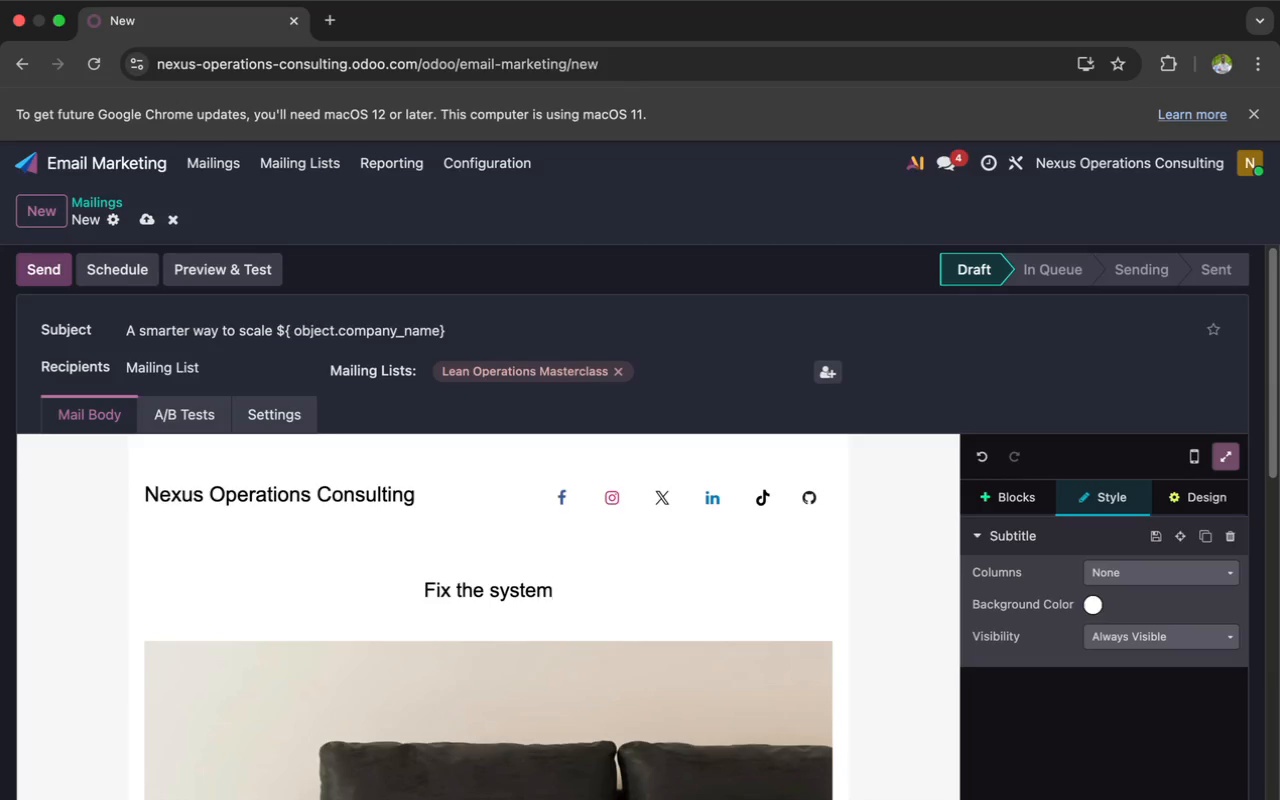 
type(, not the sys)
key(Backspace)
type(mptoms)
 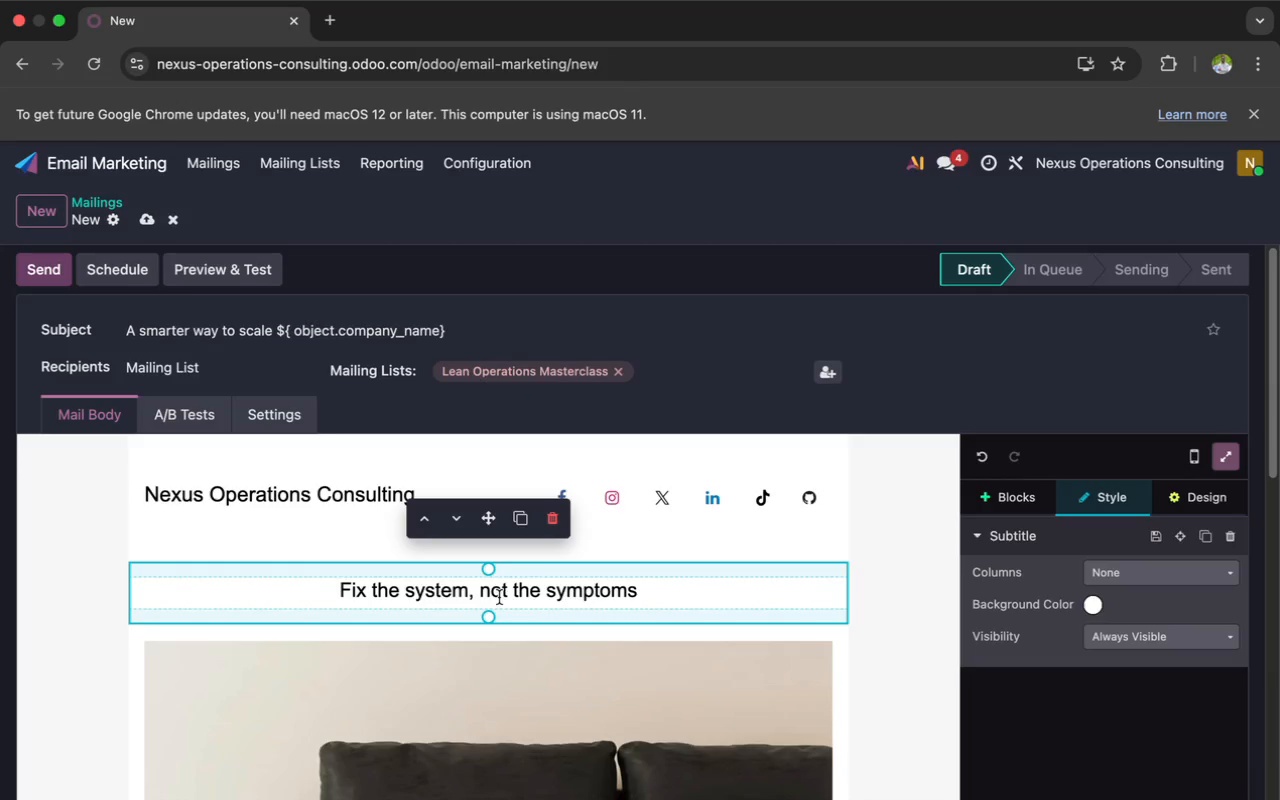 
left_click_drag(start_coordinate=[492, 576], to_coordinate=[487, 529])
 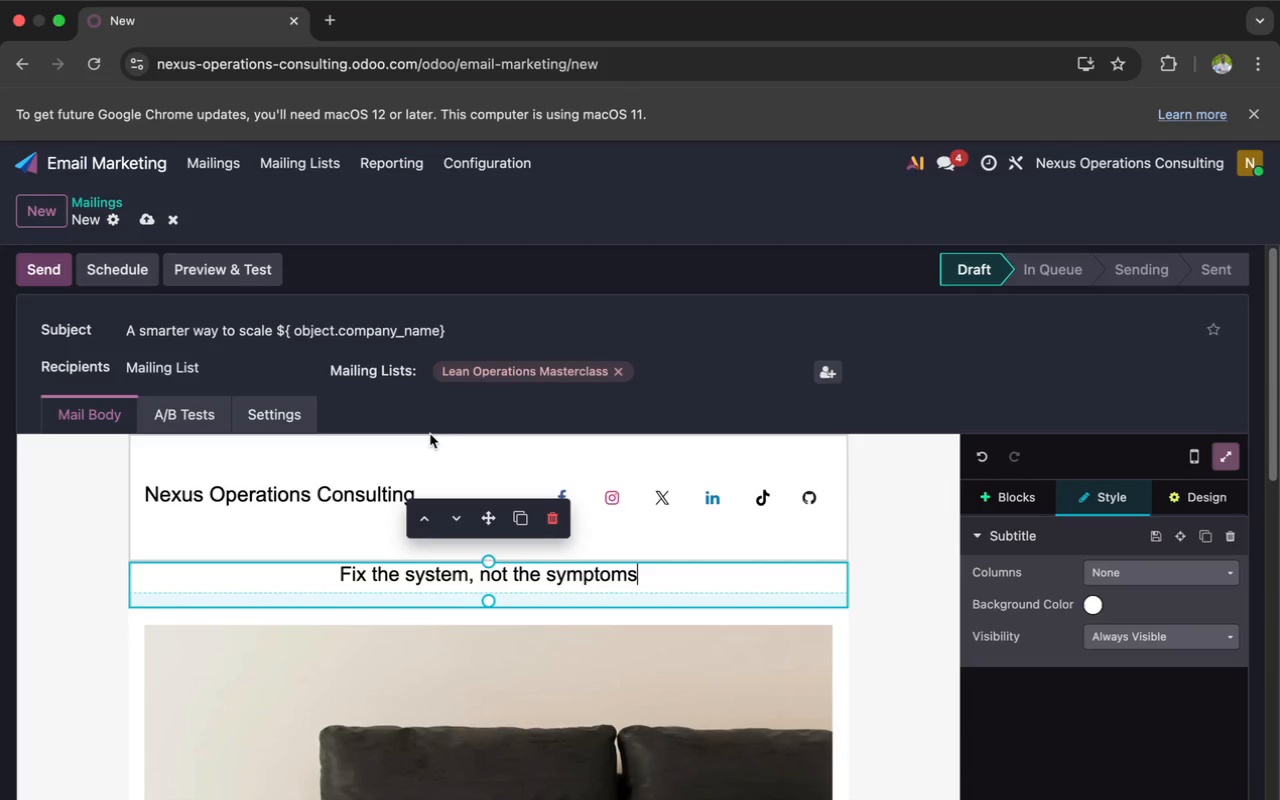 
left_click([432, 443])
 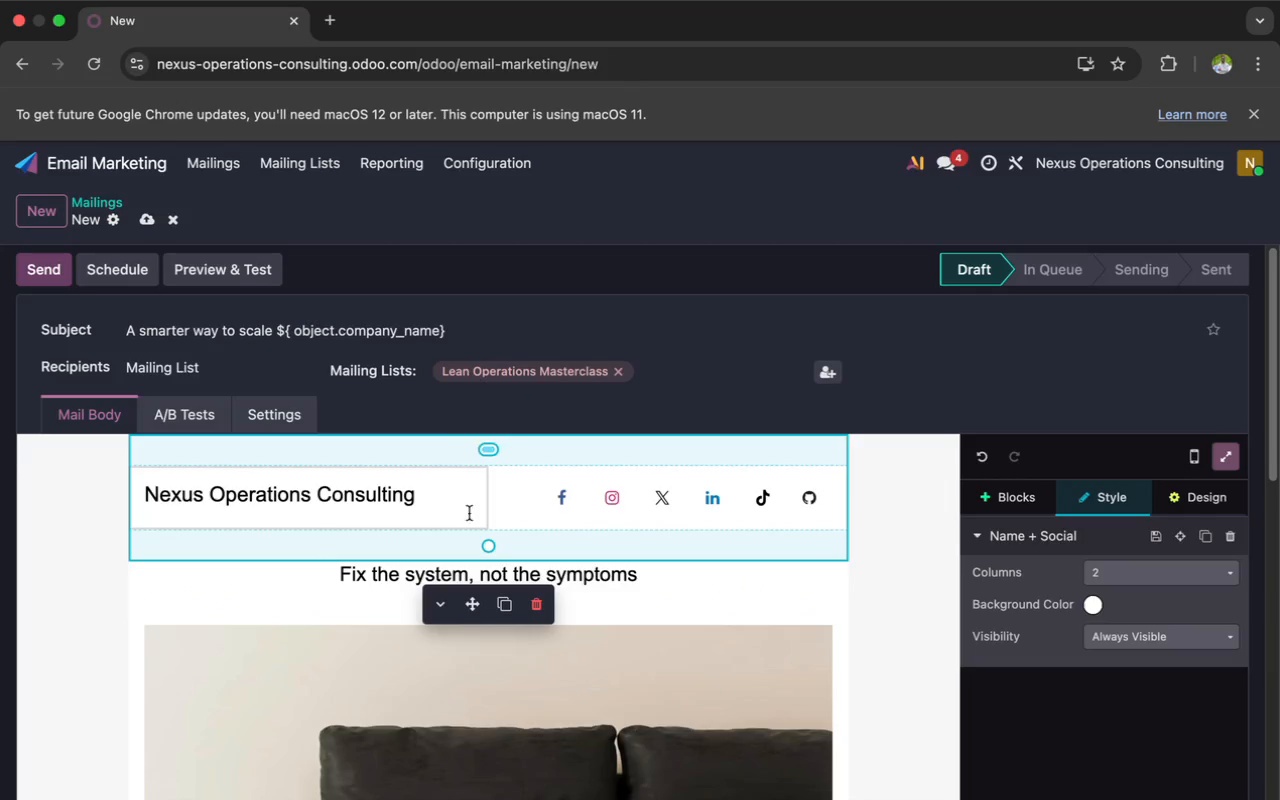 
left_click_drag(start_coordinate=[492, 562], to_coordinate=[487, 509])
 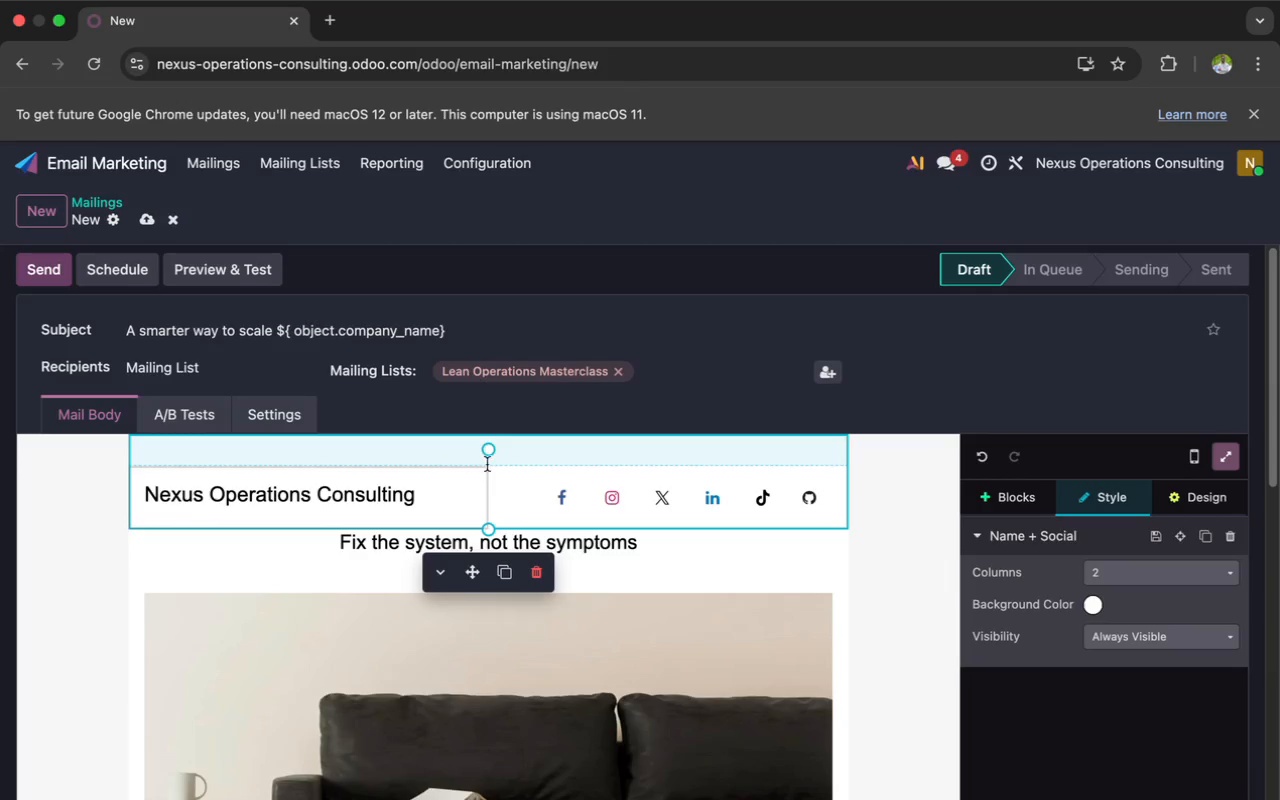 
left_click_drag(start_coordinate=[488, 461], to_coordinate=[486, 399])
 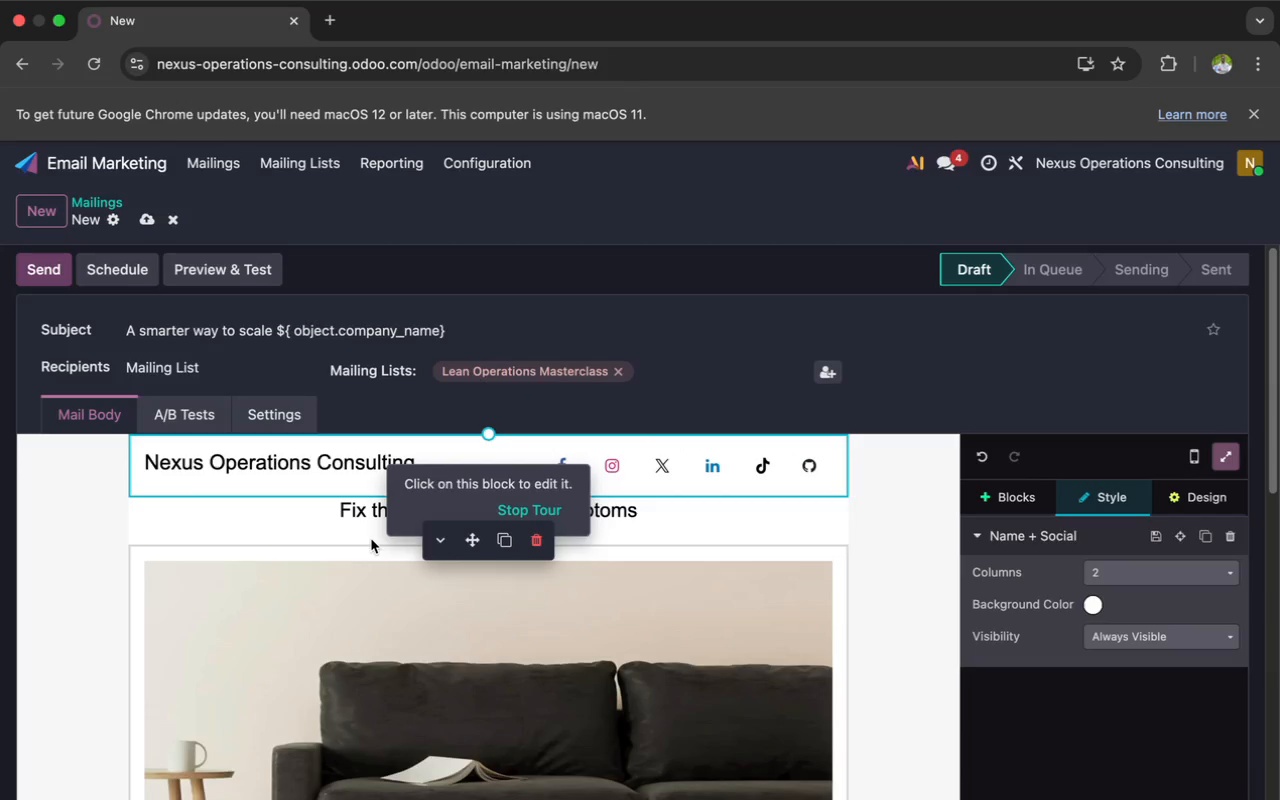 
left_click([369, 534])
 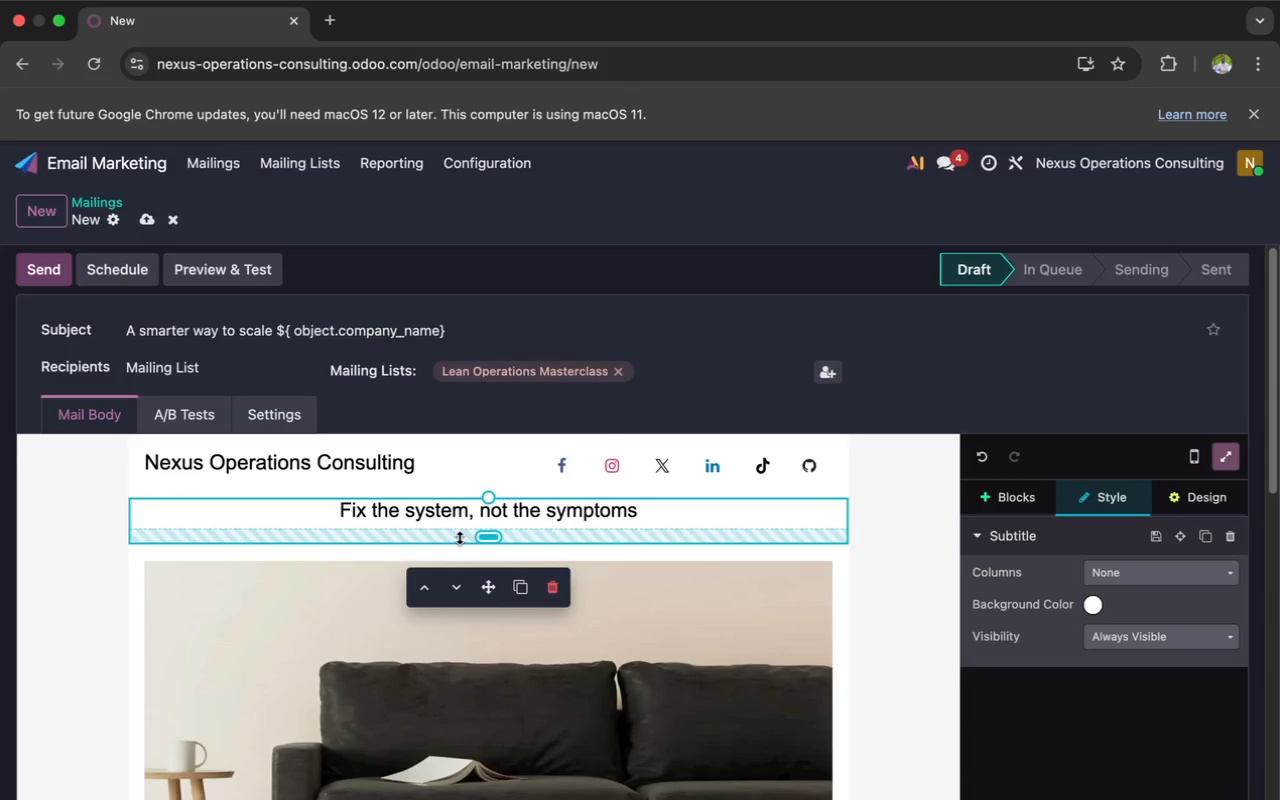 
left_click_drag(start_coordinate=[488, 534], to_coordinate=[486, 515])
 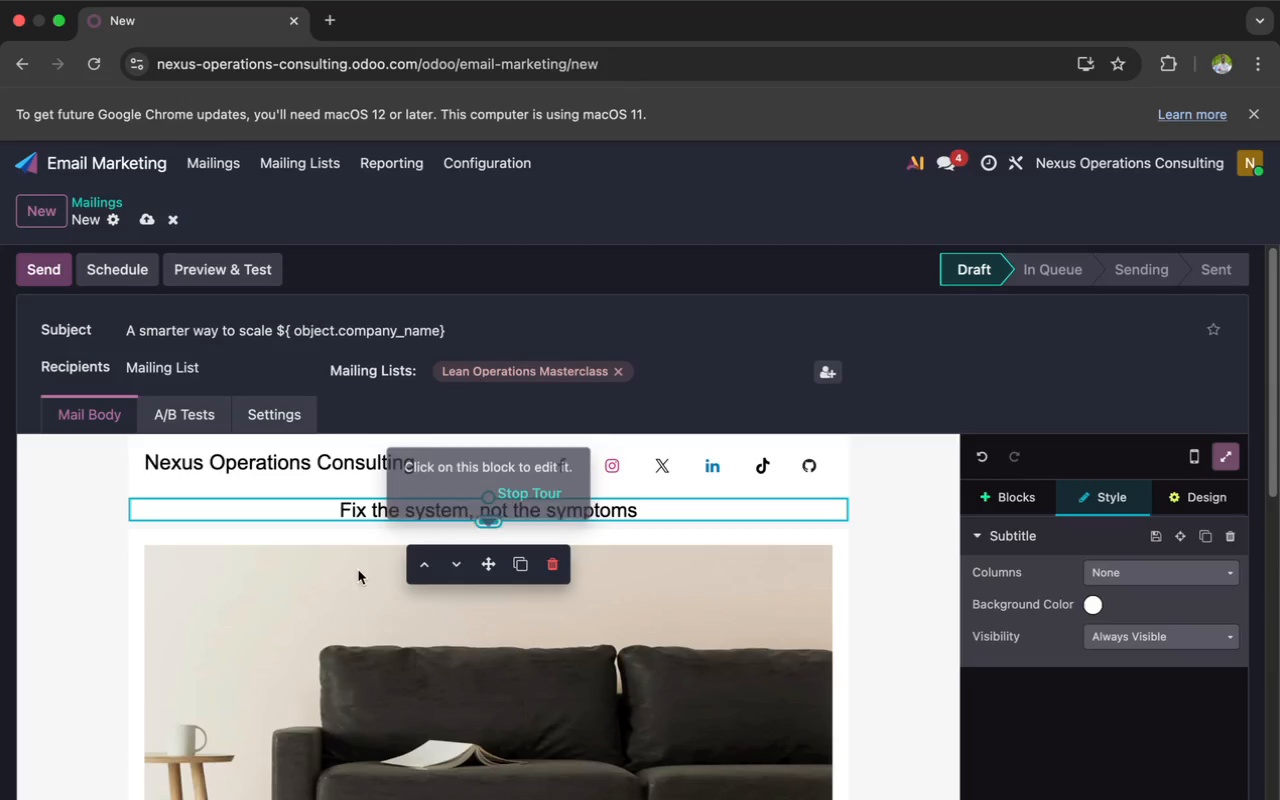 
left_click([338, 597])
 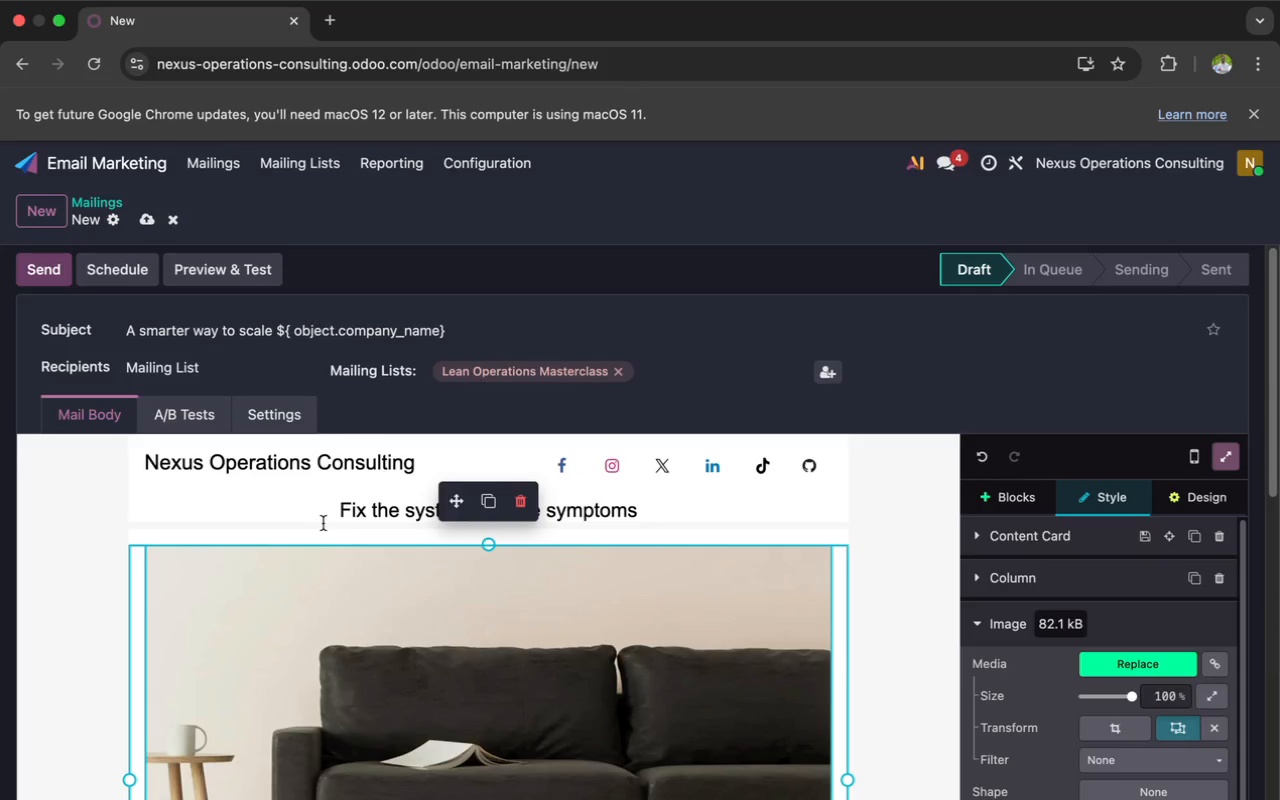 
wait(38.14)
 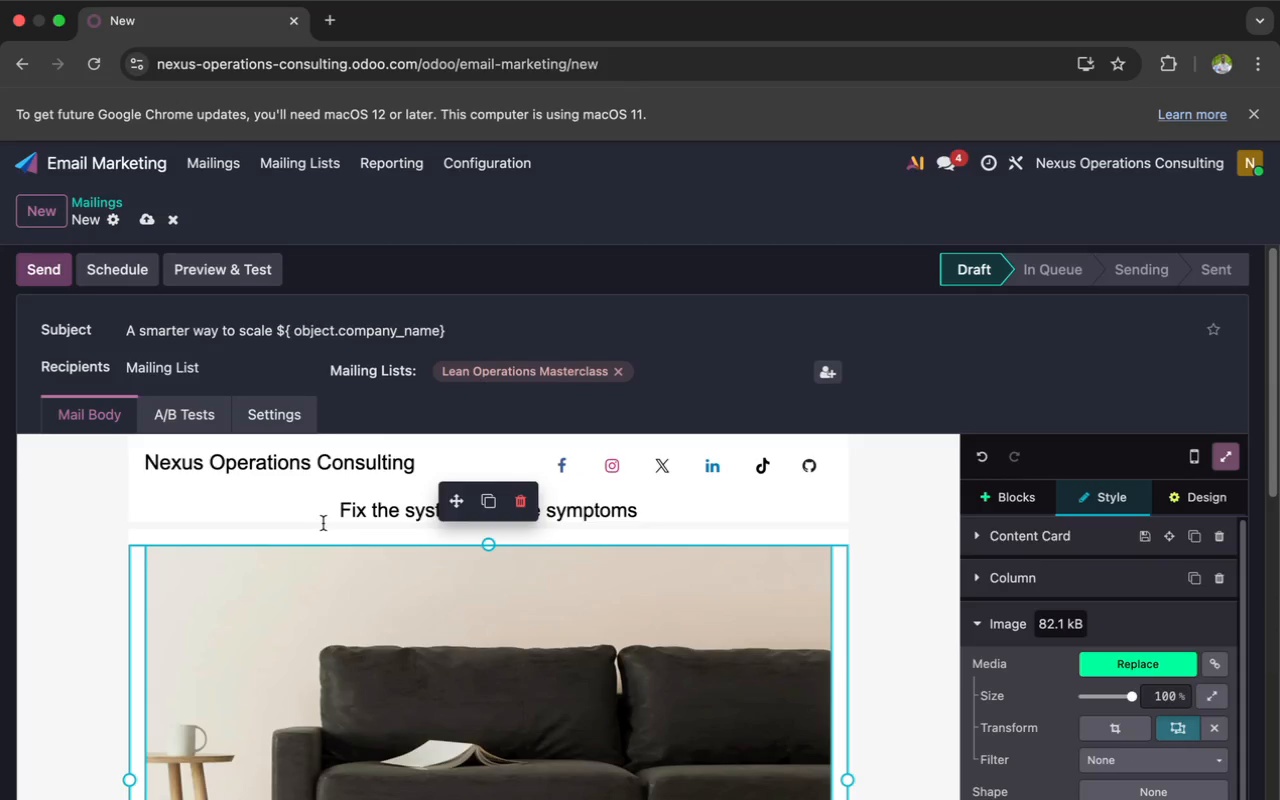 
left_click([147, 225])
 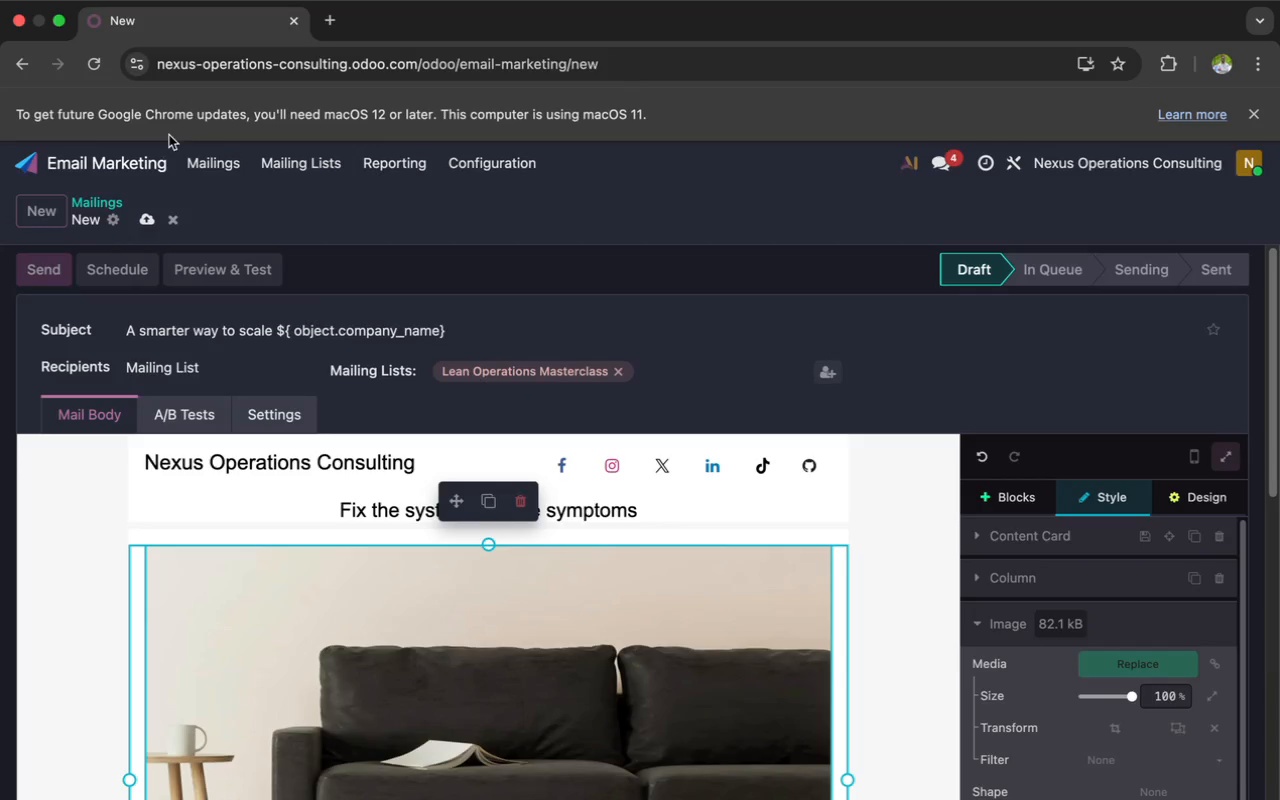 
left_click([208, 161])
 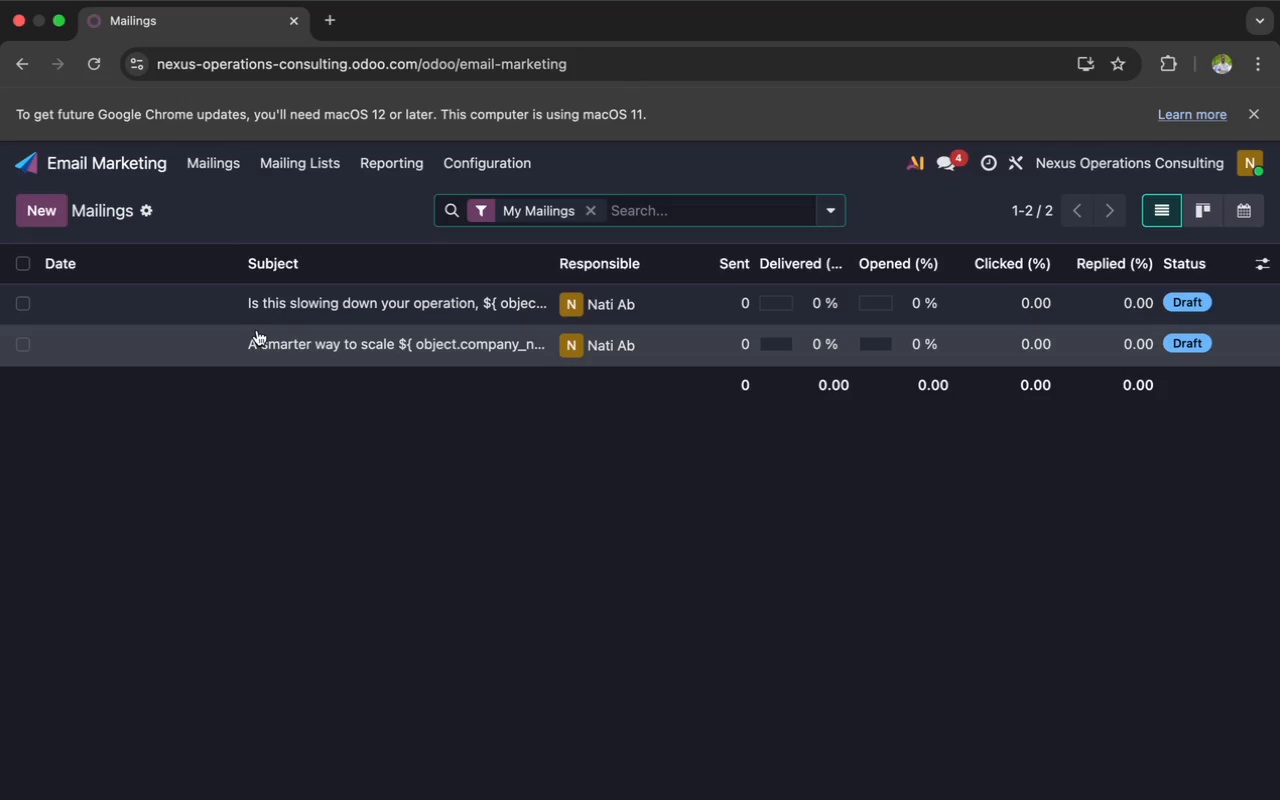 
wait(5.68)
 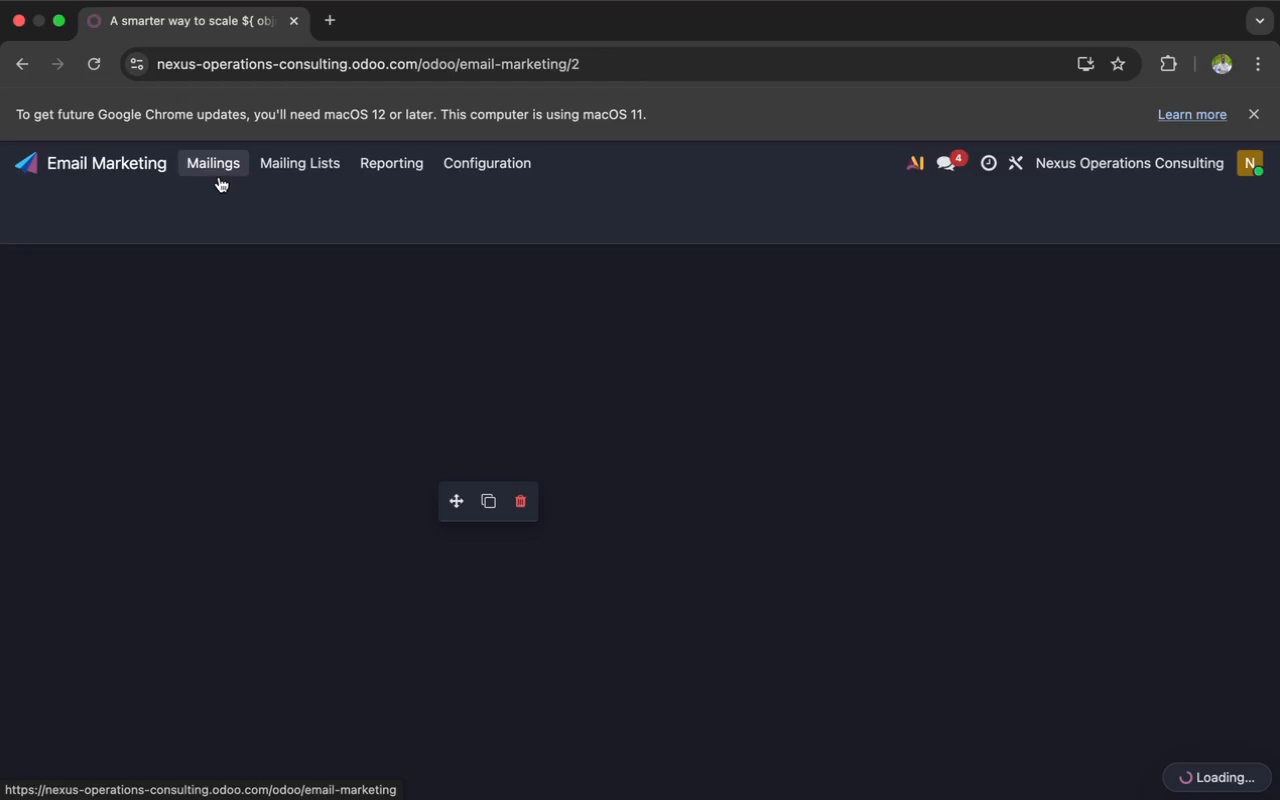 
left_click([267, 316])
 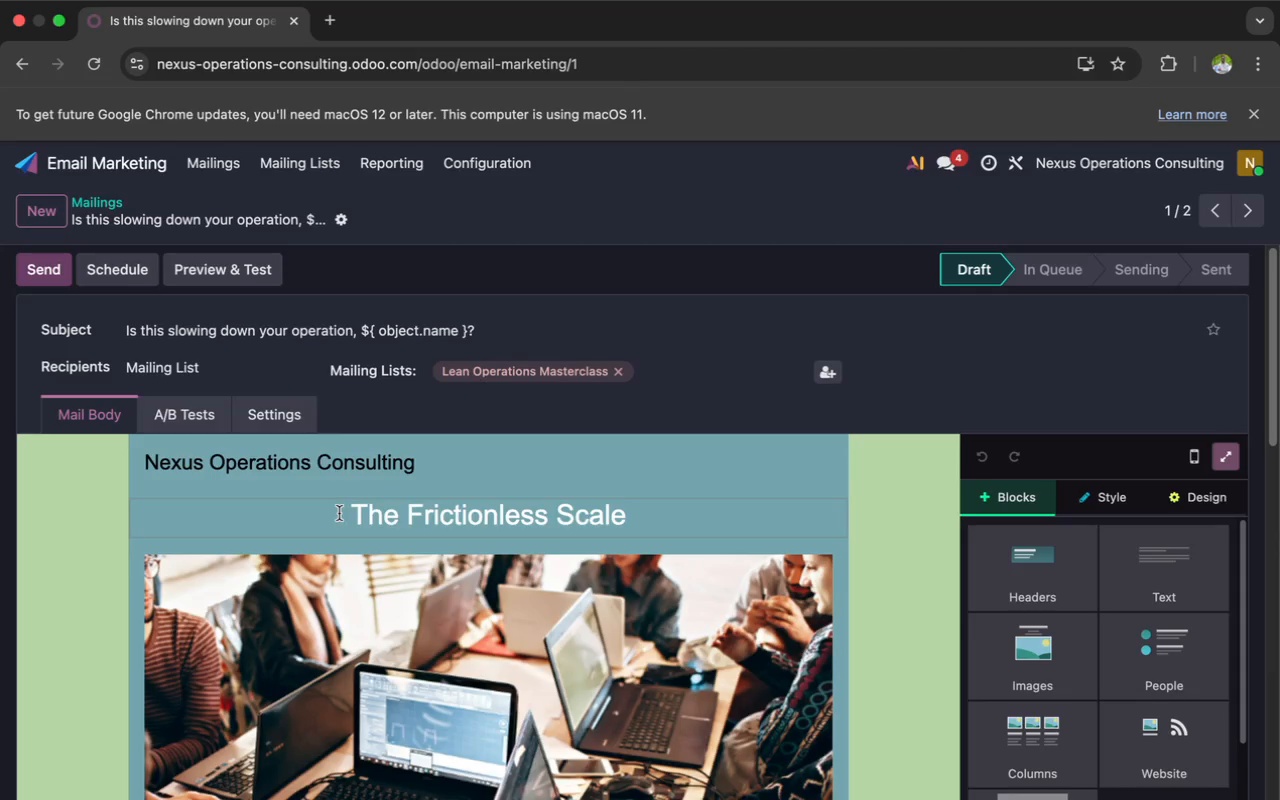 
wait(5.24)
 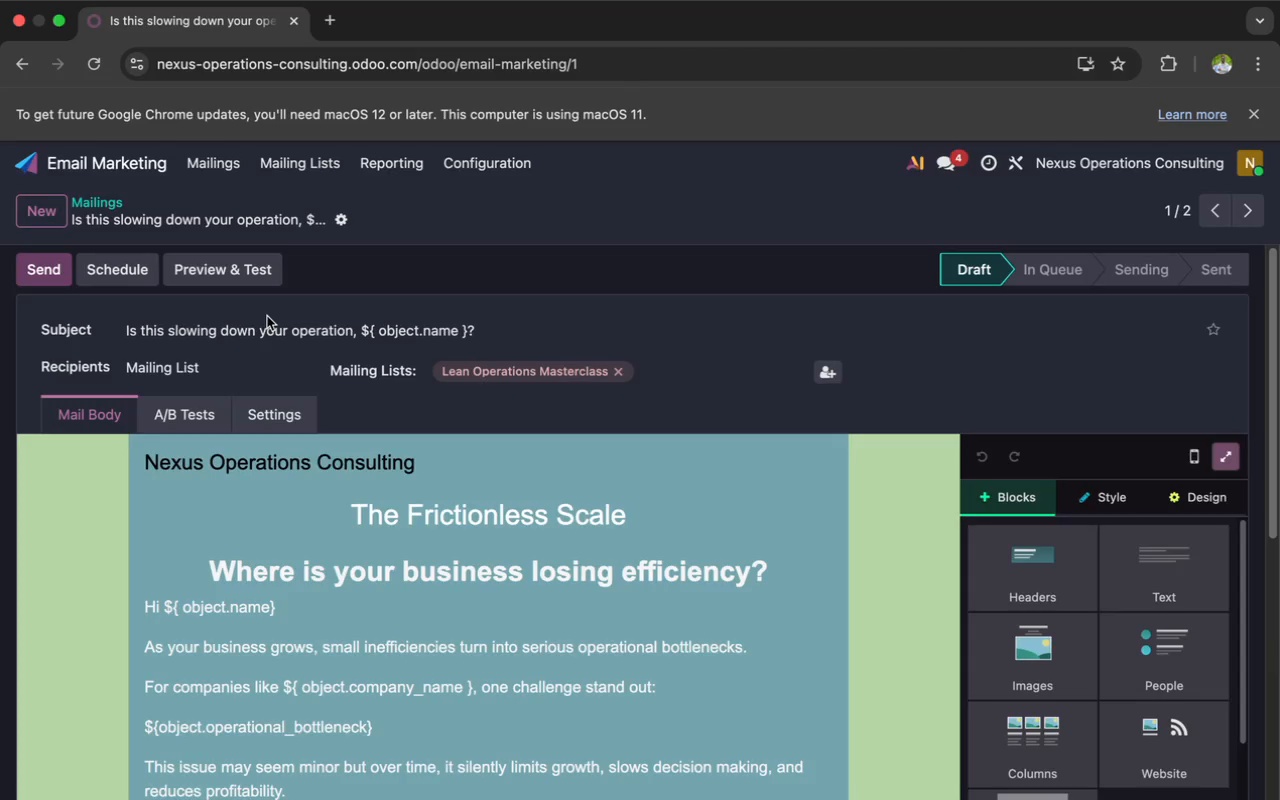 
left_click_drag(start_coordinate=[632, 516], to_coordinate=[361, 517])
 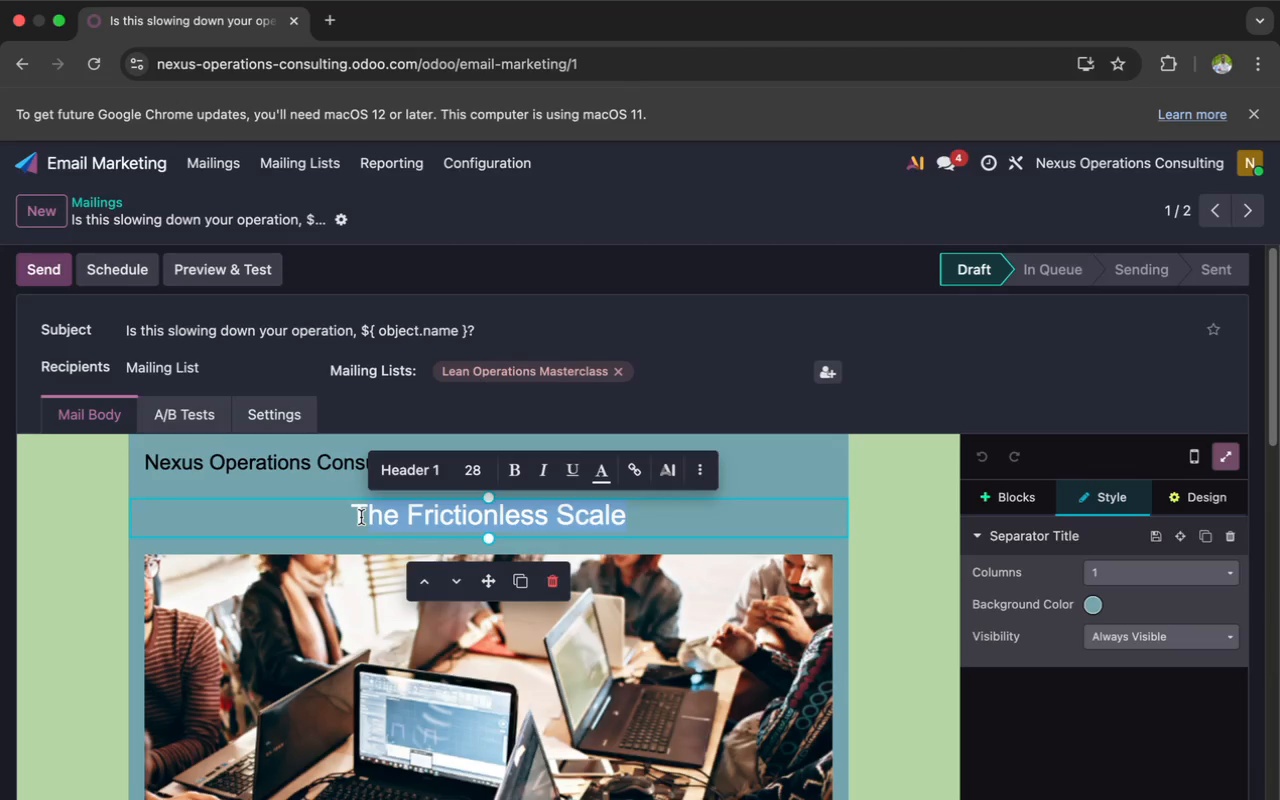 
key(Meta+CommandLeft)
 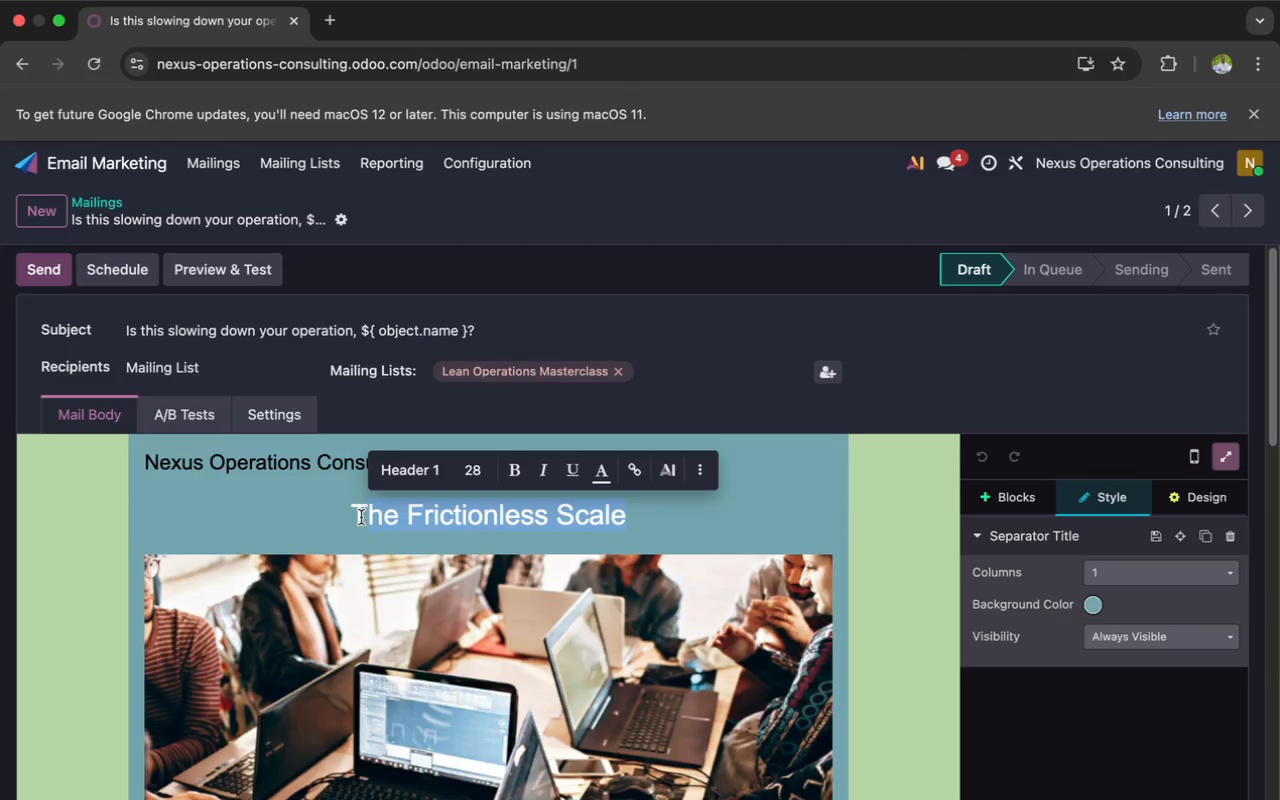 
key(Meta+C)
 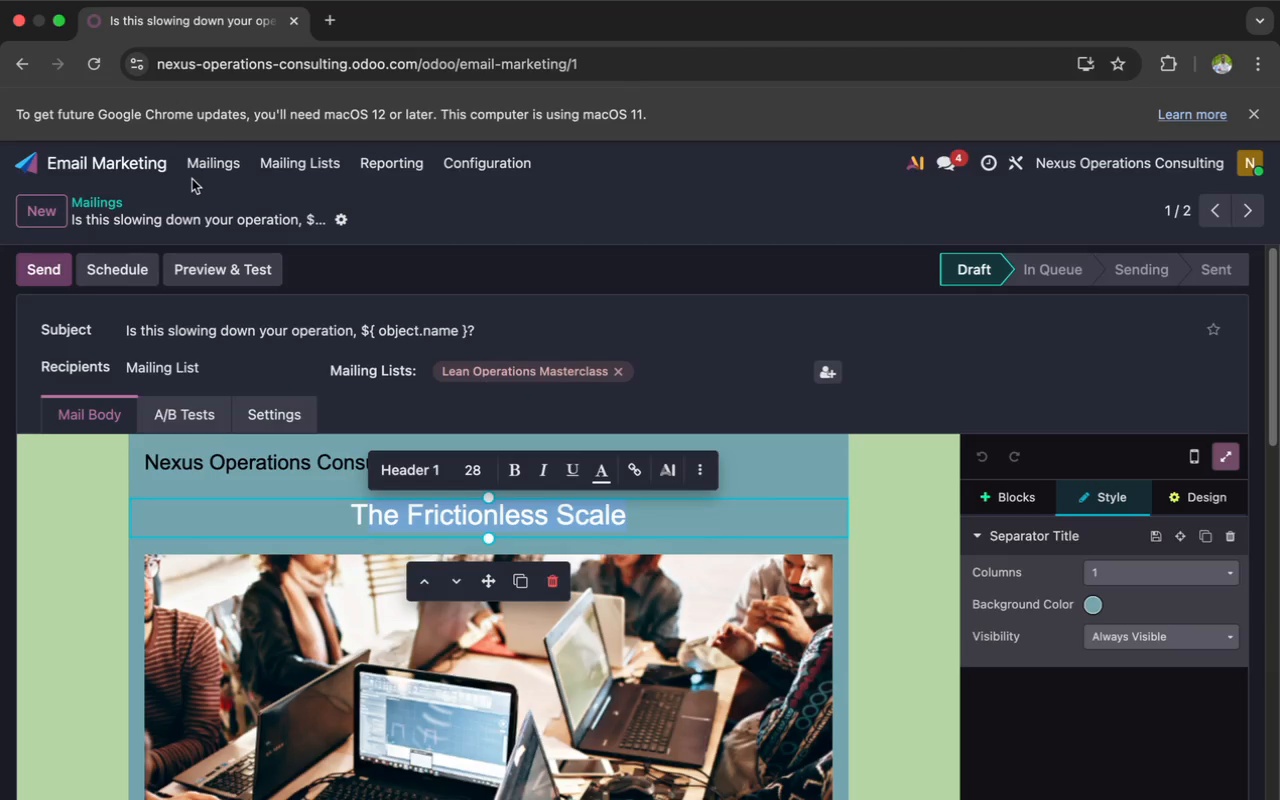 
left_click([208, 169])
 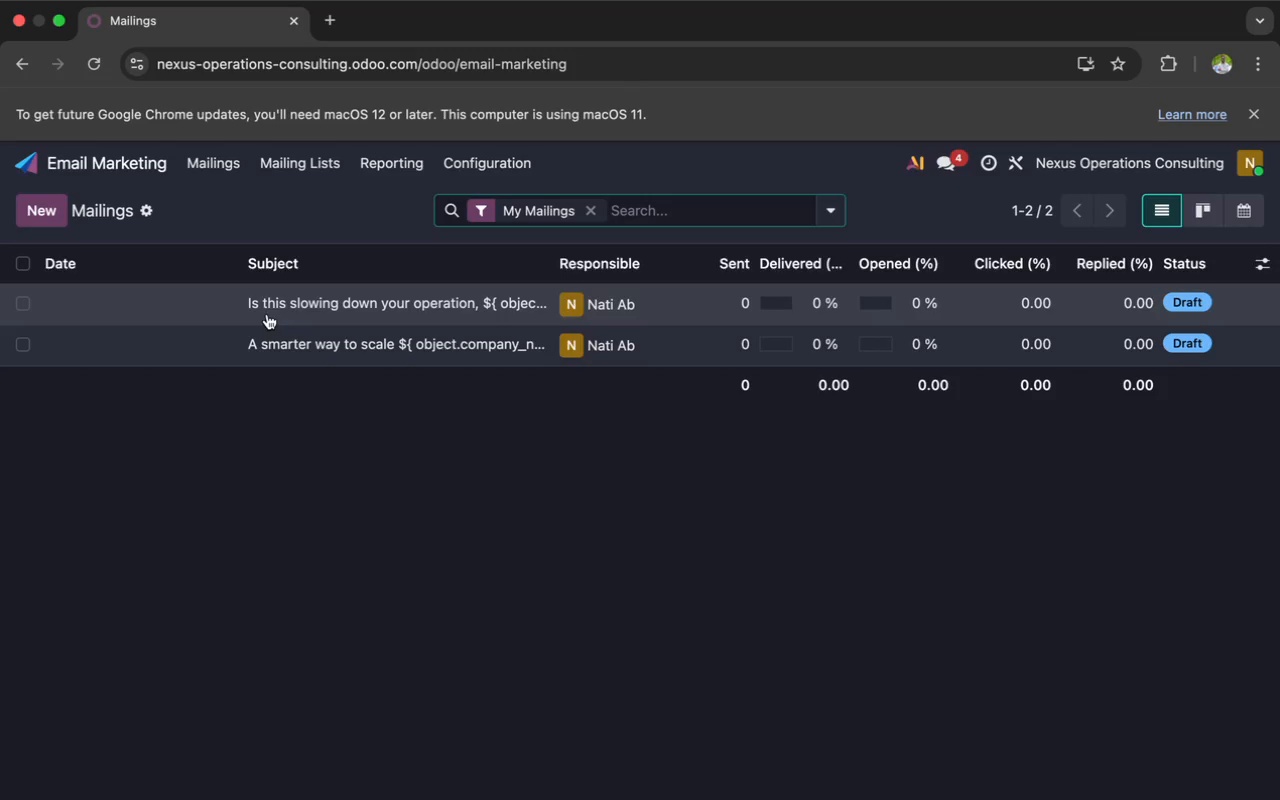 
left_click([257, 337])
 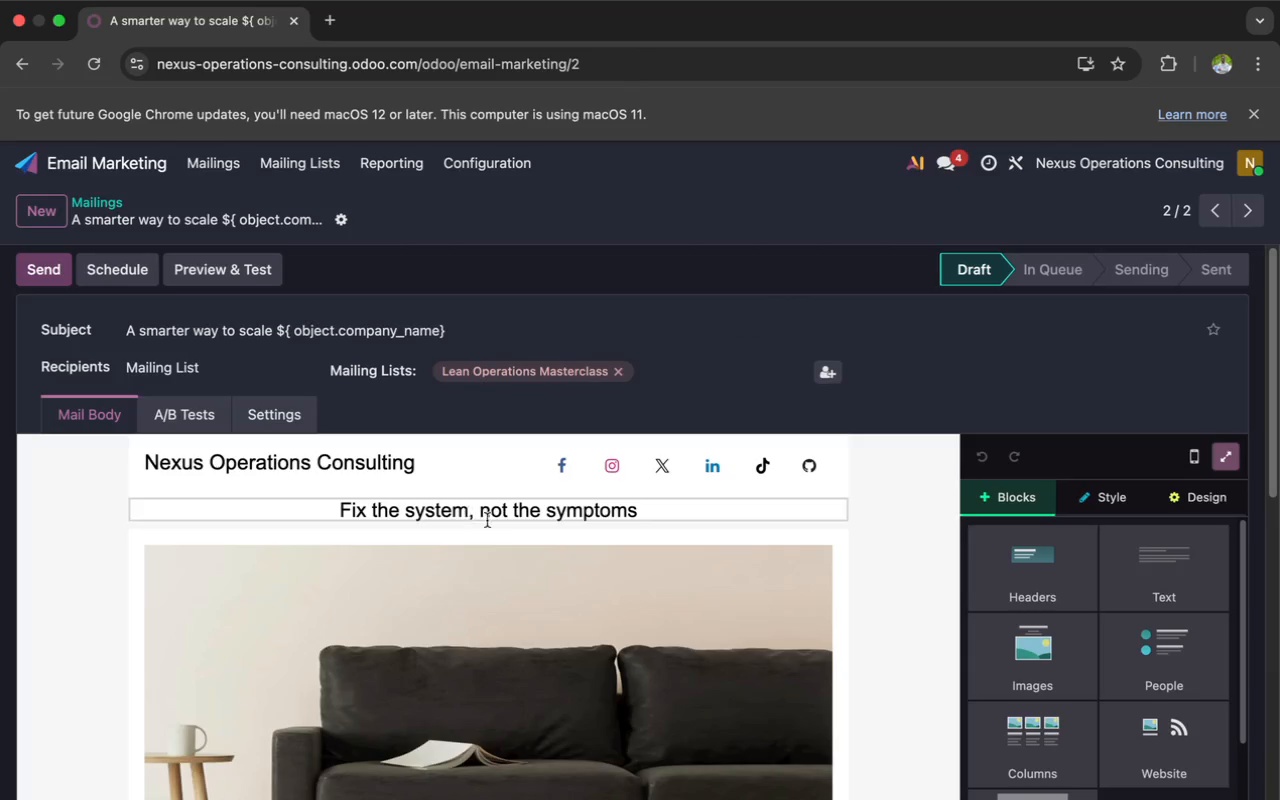 
left_click_drag(start_coordinate=[652, 512], to_coordinate=[308, 510])
 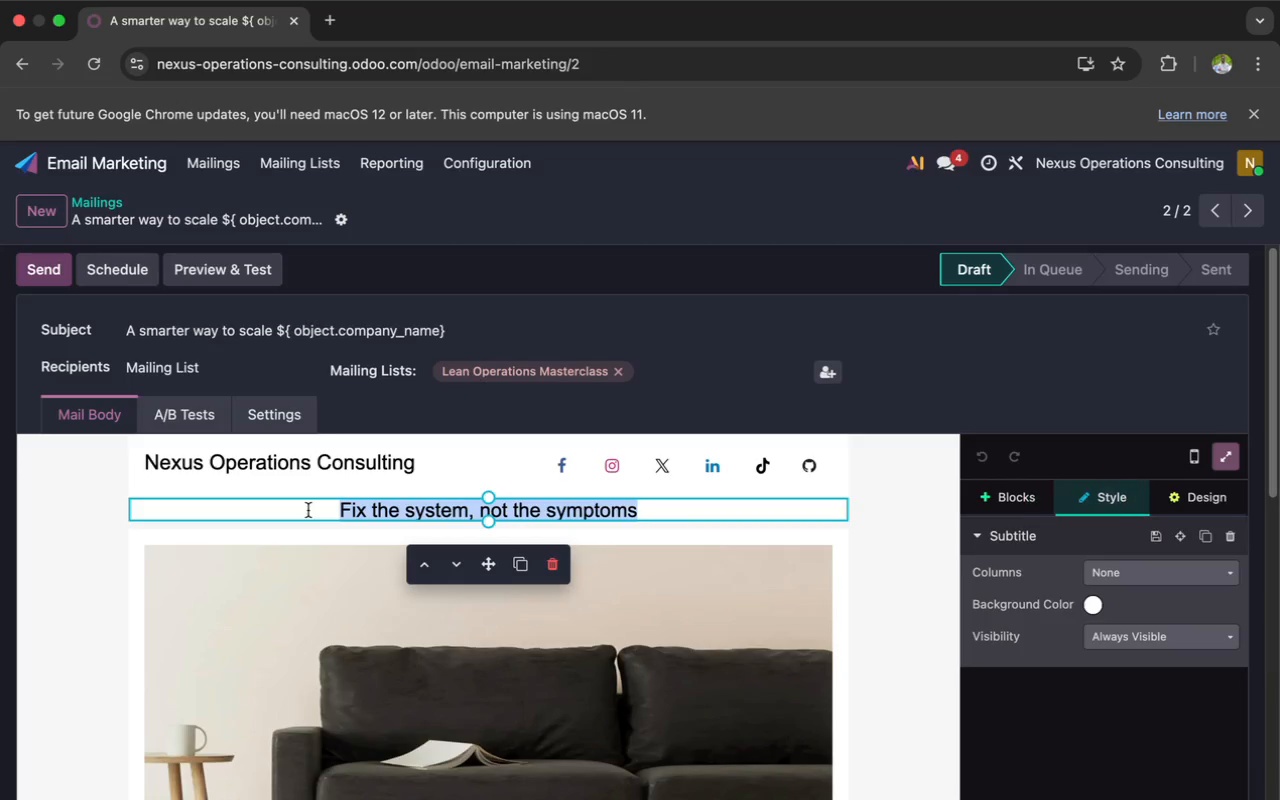 
key(Meta+V)
 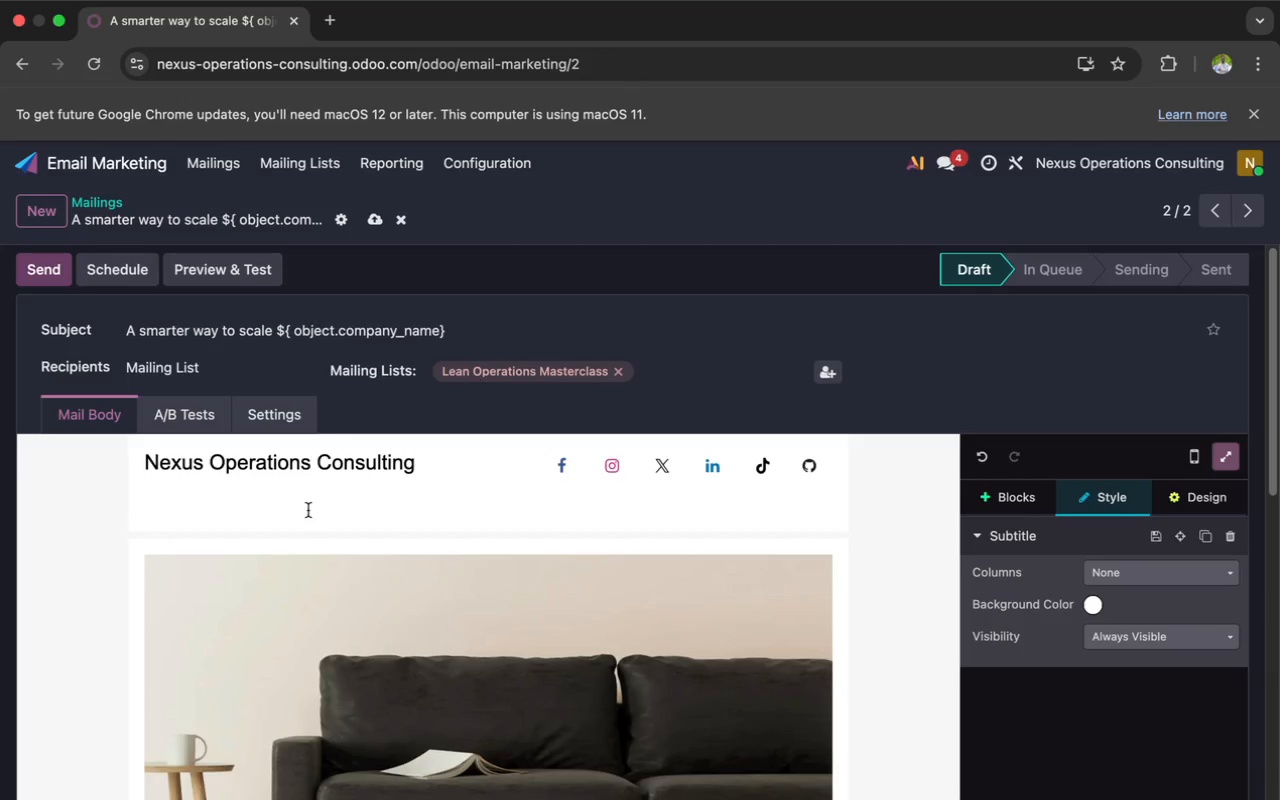 
wait(5.43)
 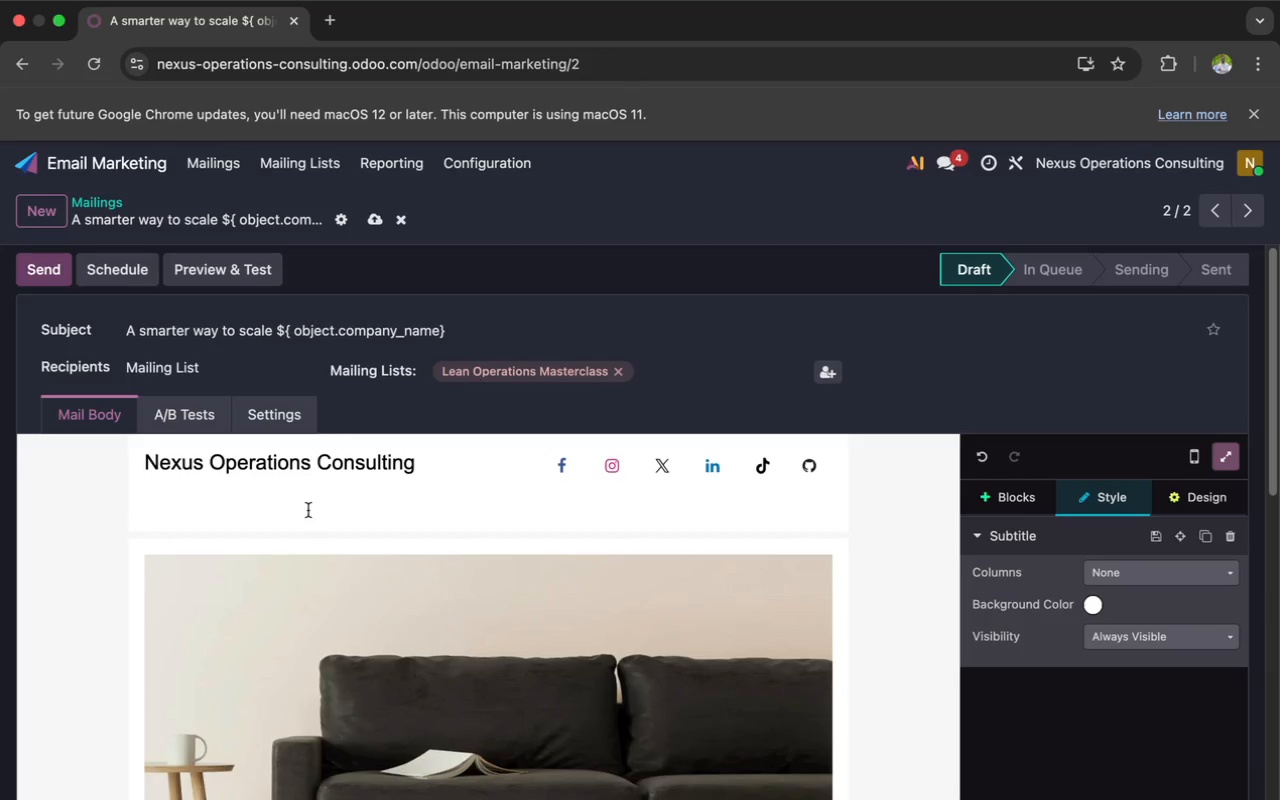 
key(Space)
 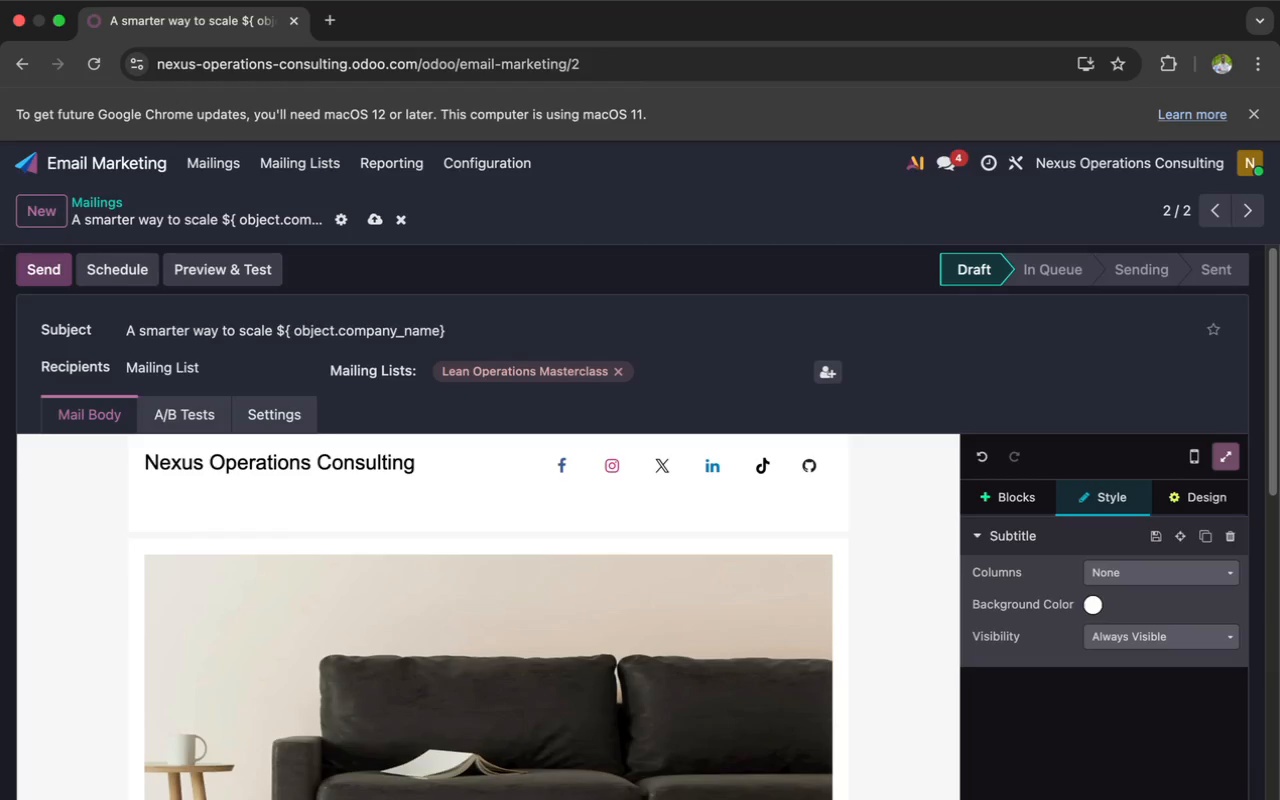 
wait(6.59)
 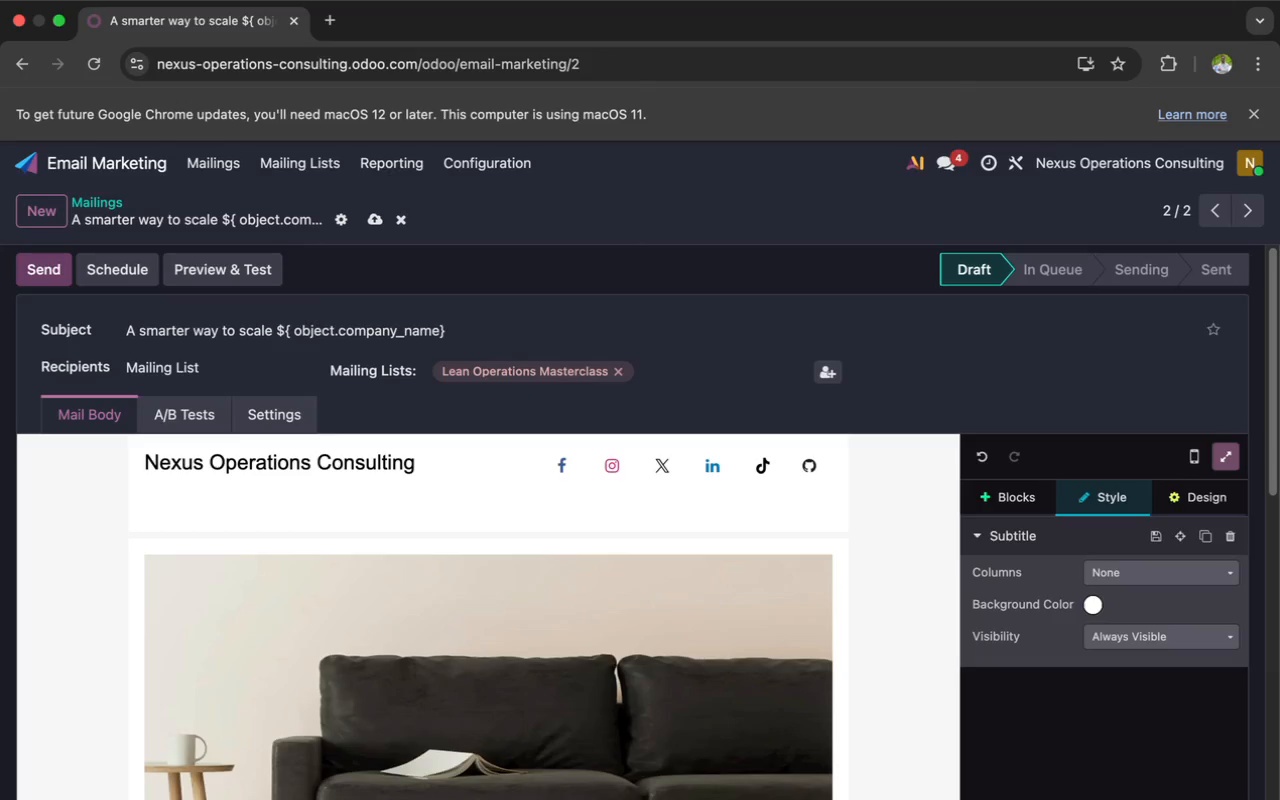 
type(part)
 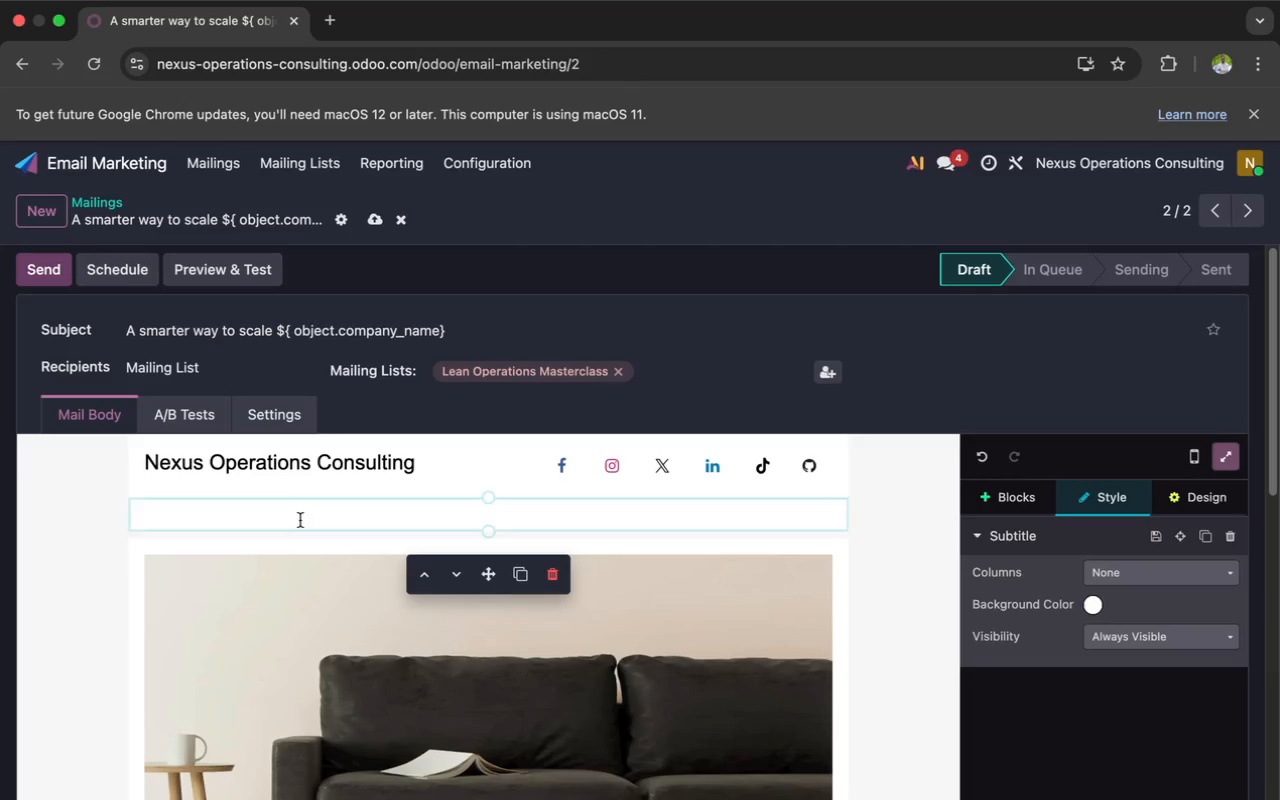 
left_click([367, 517])
 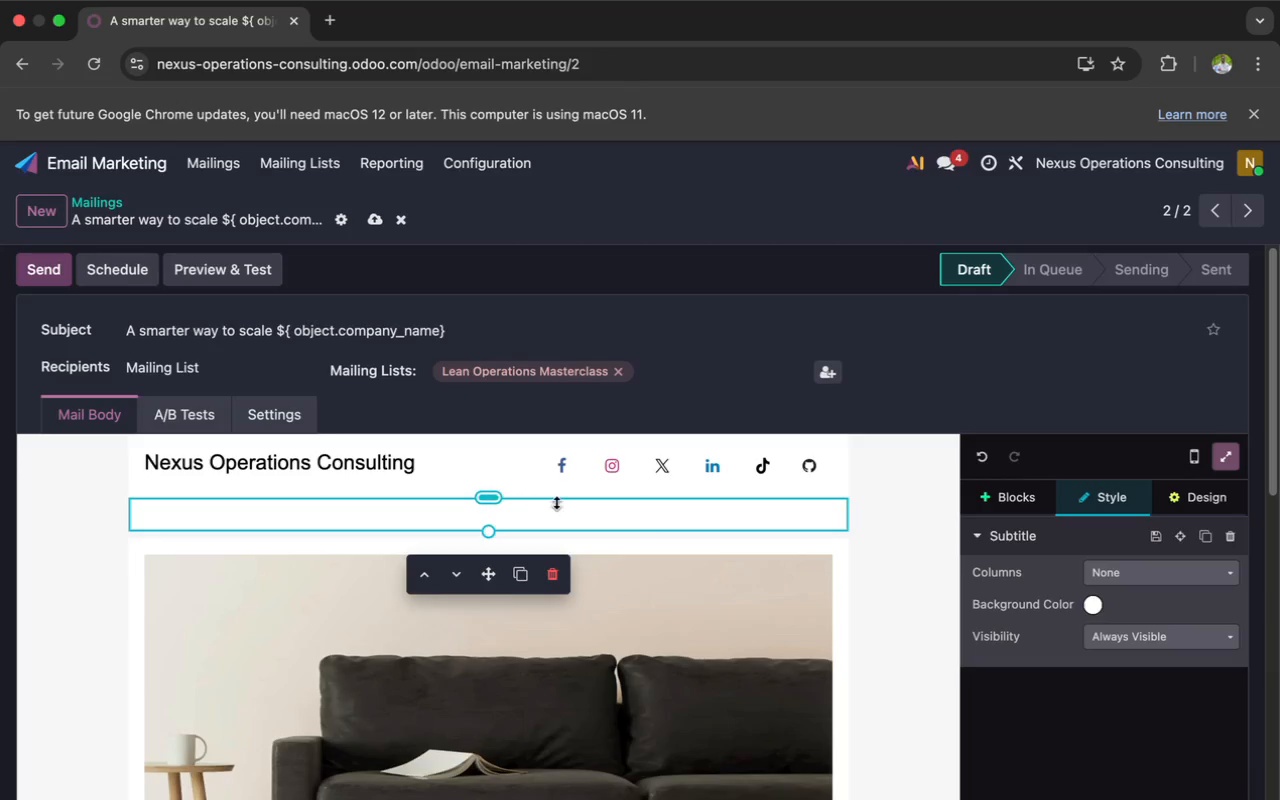 
left_click_drag(start_coordinate=[591, 511], to_coordinate=[310, 510])
 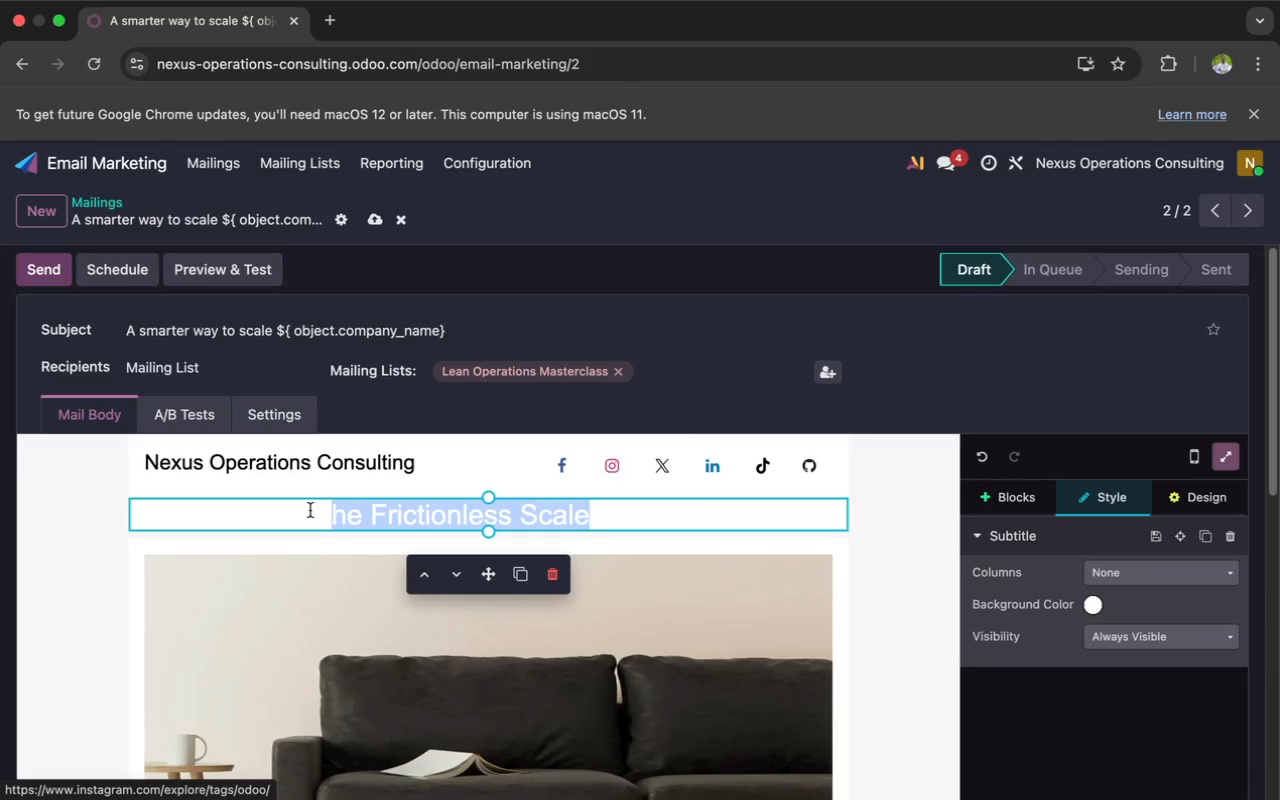 
mouse_move([590, 511])
 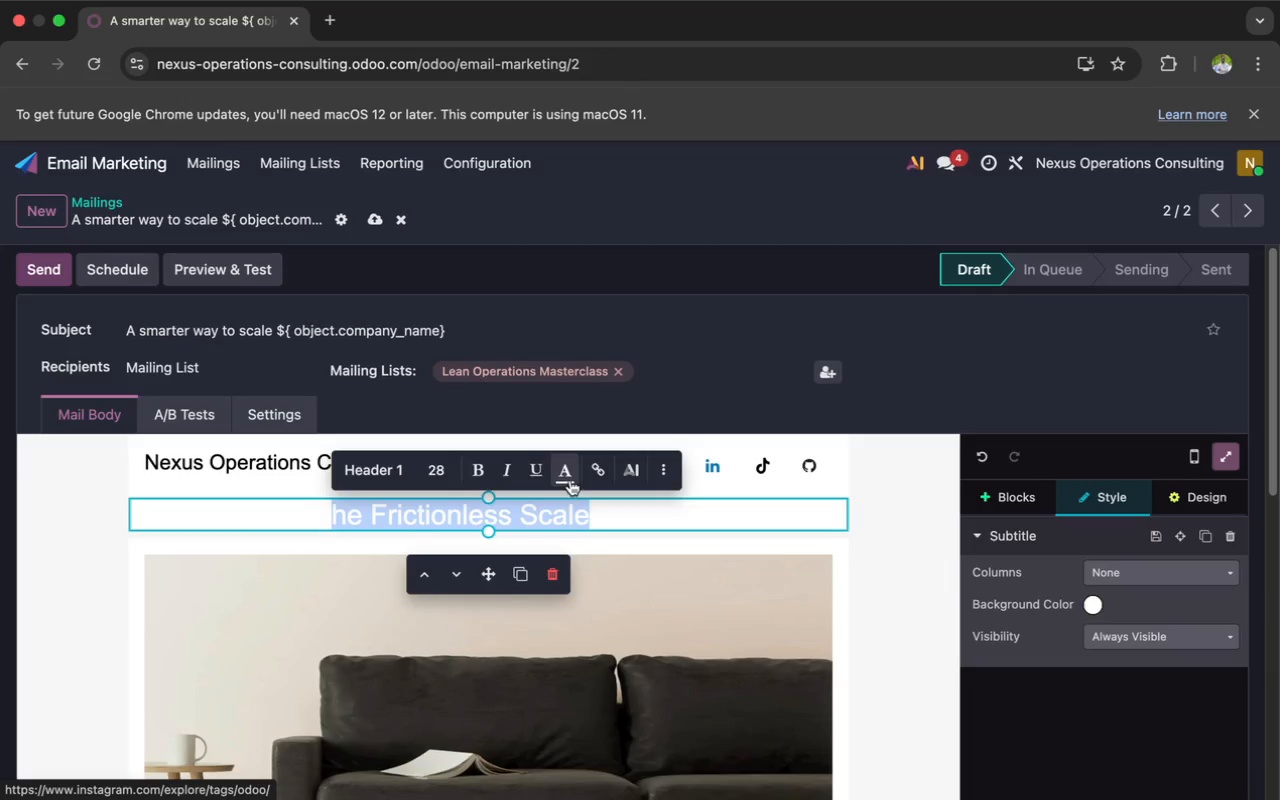 
left_click([569, 479])
 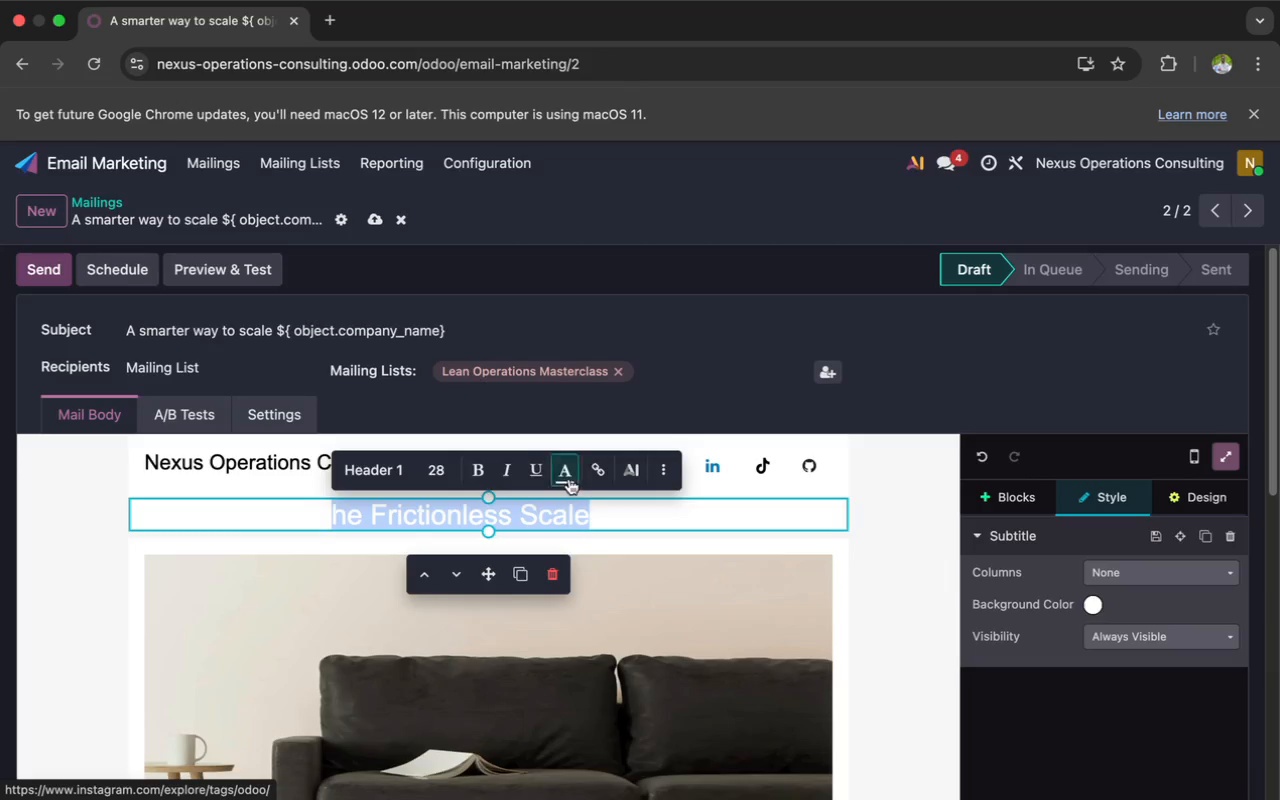 
mouse_move([570, 538])
 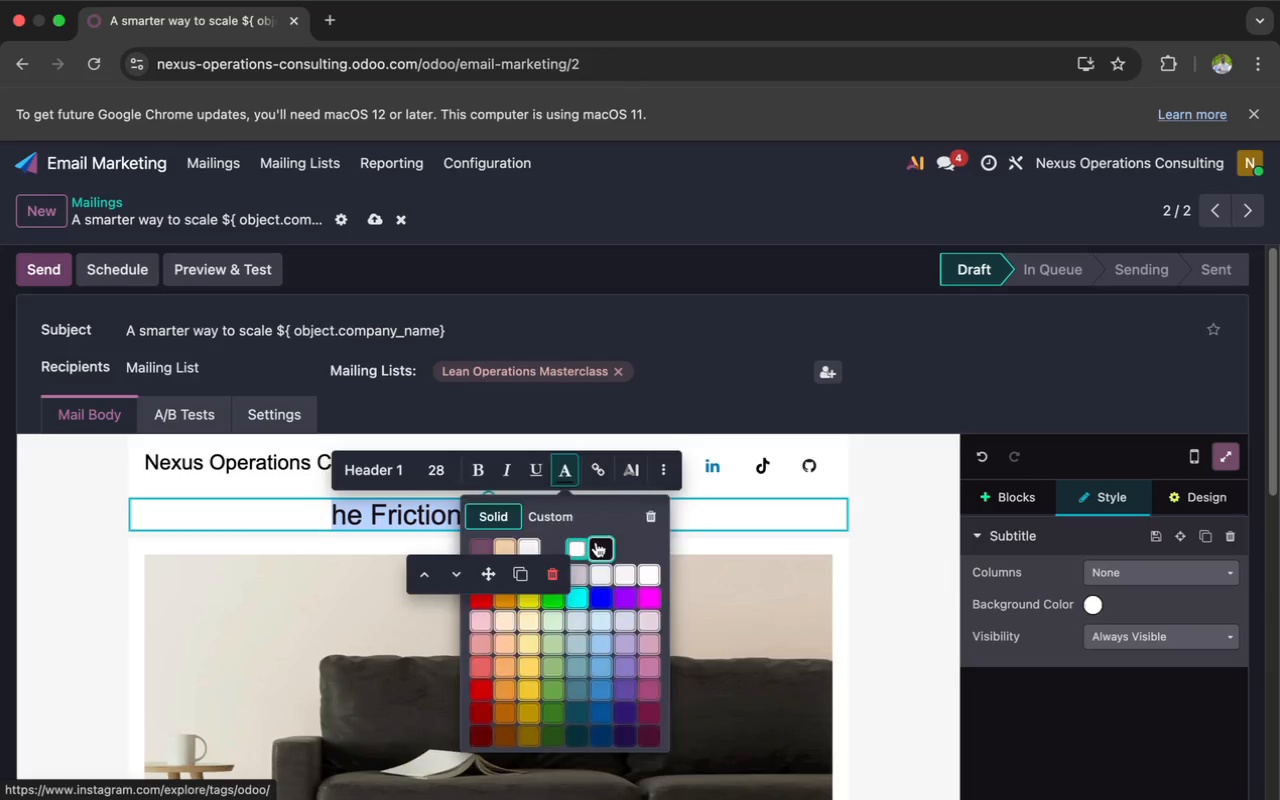 
left_click([596, 542])
 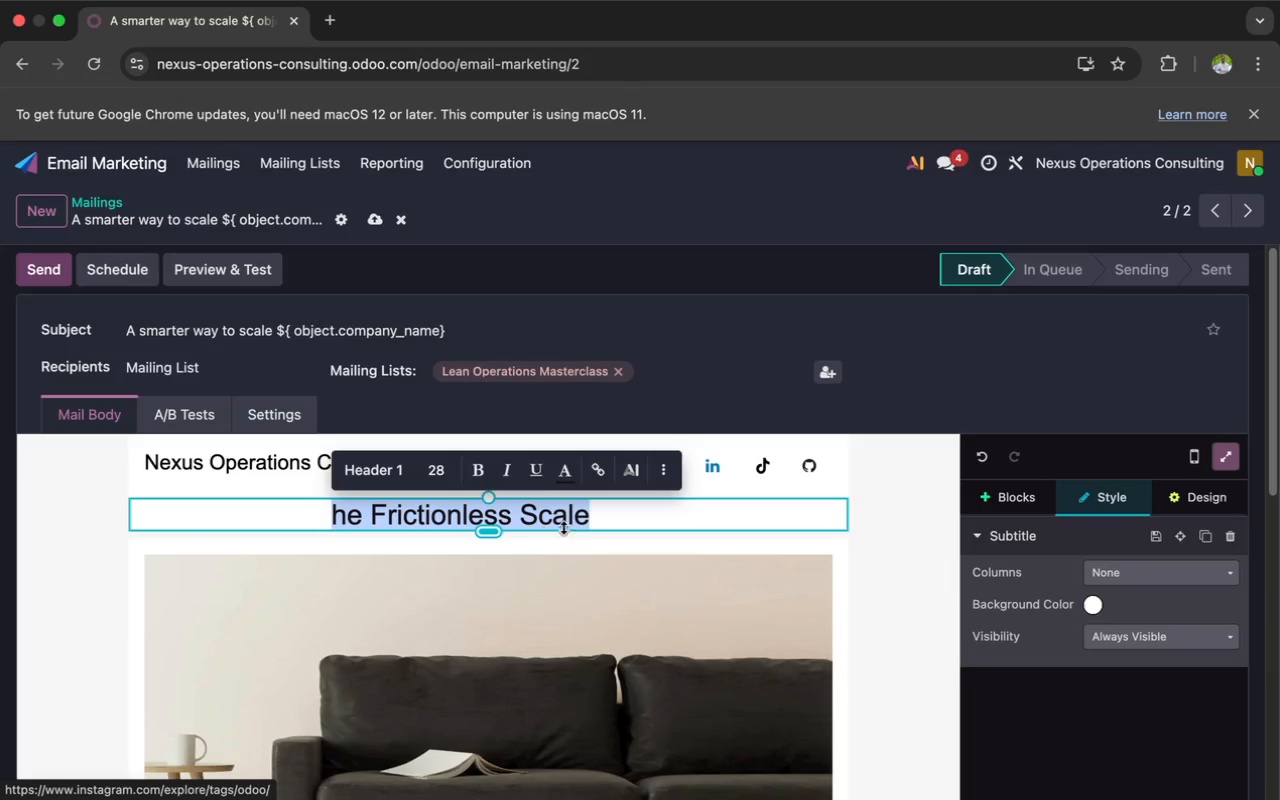 
left_click([607, 515])
 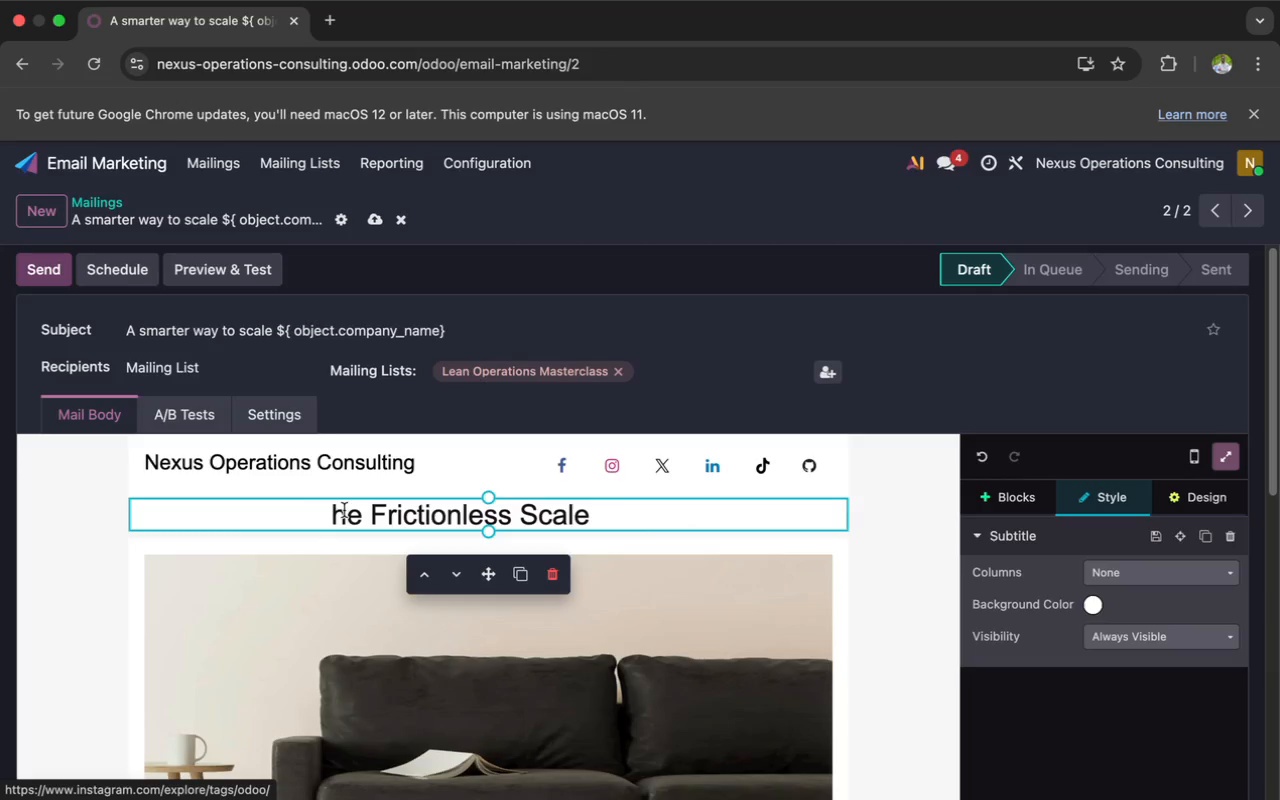 
left_click([333, 511])
 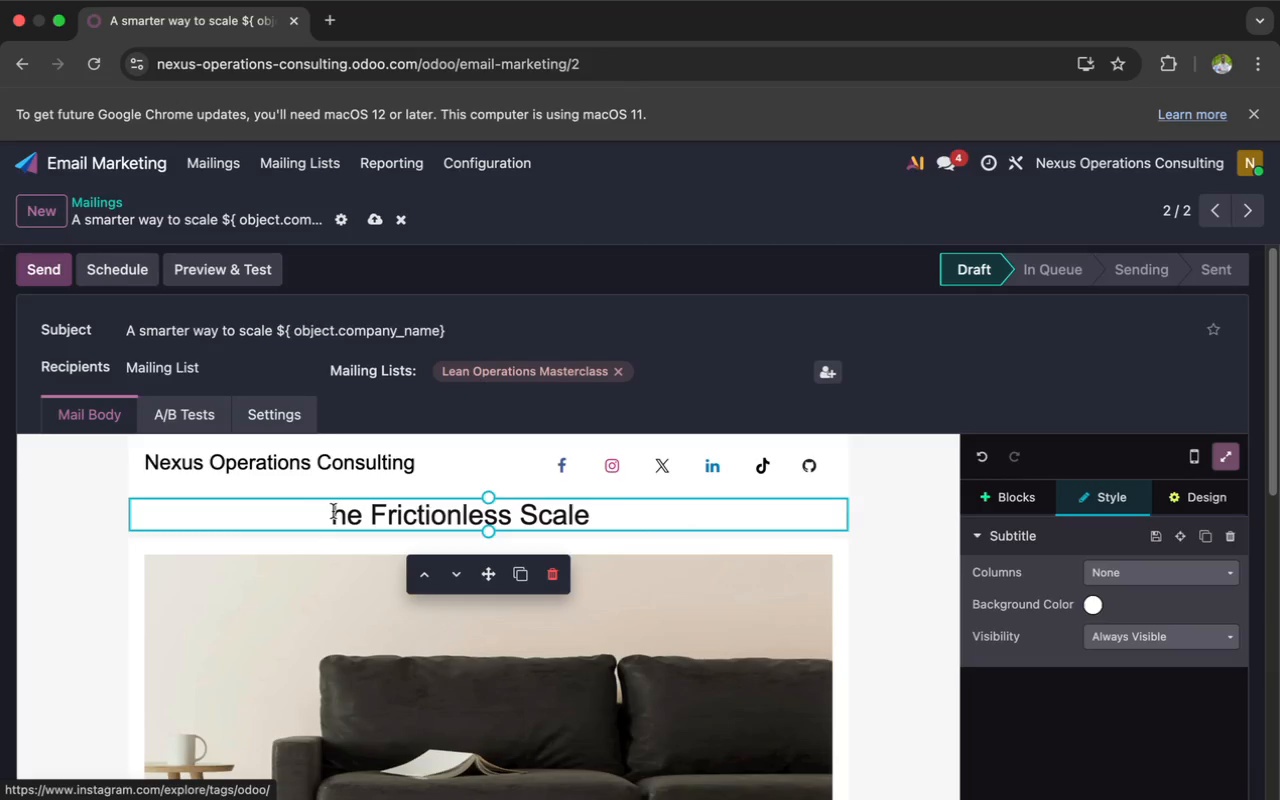 
key(Shift+T)
 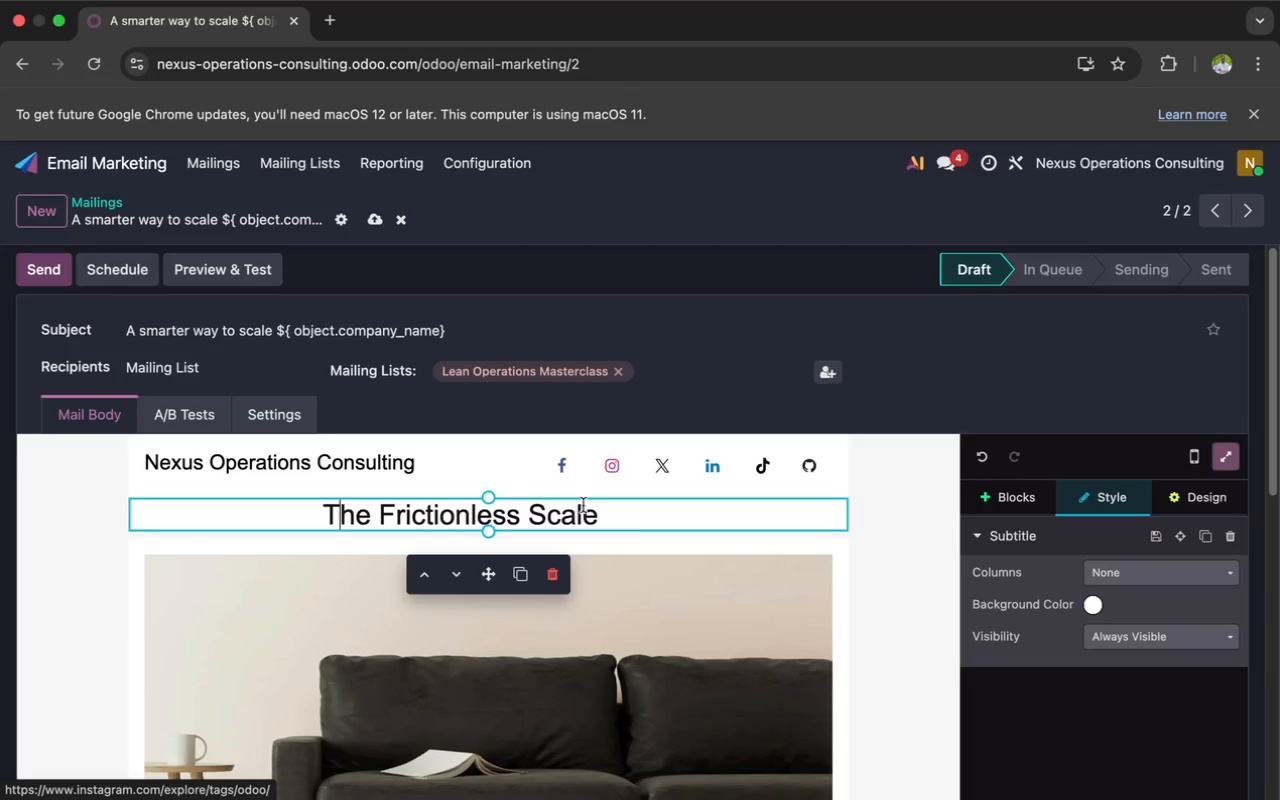 
left_click([612, 509])
 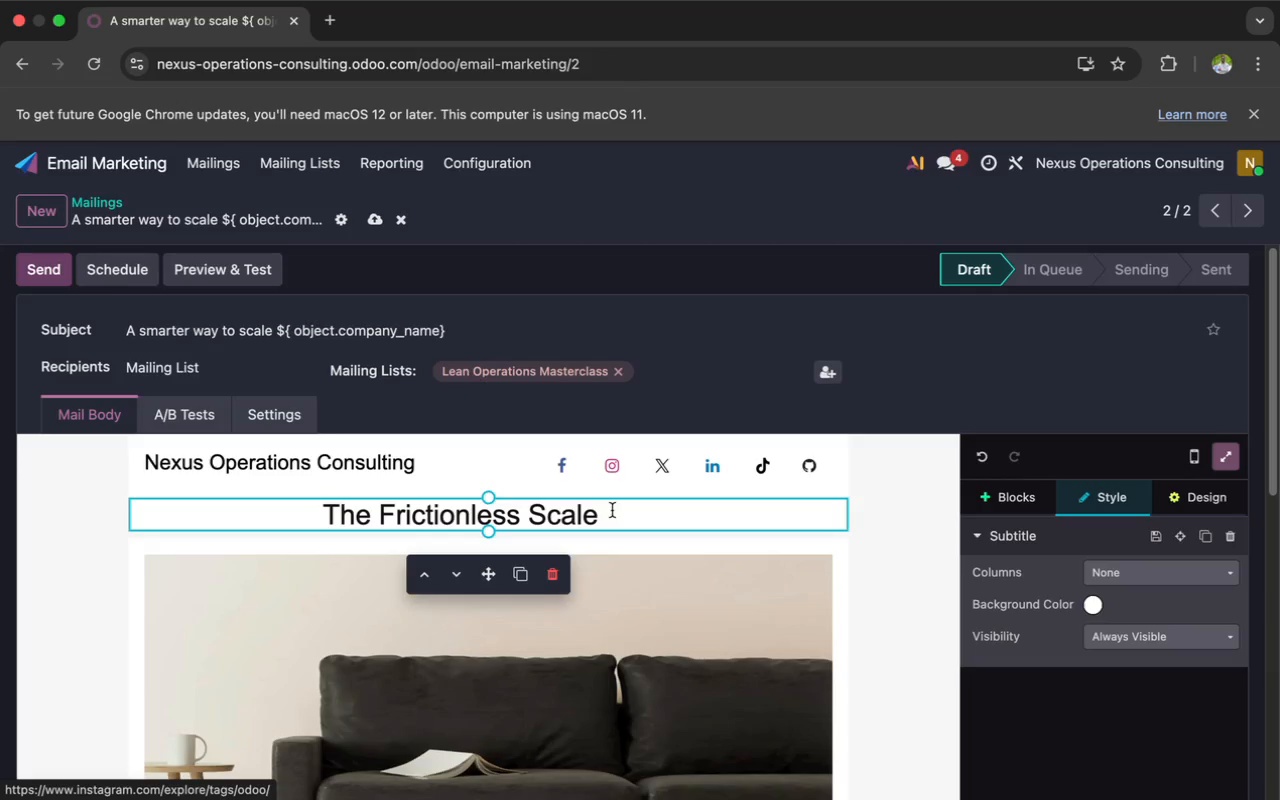 
left_click([610, 514])
 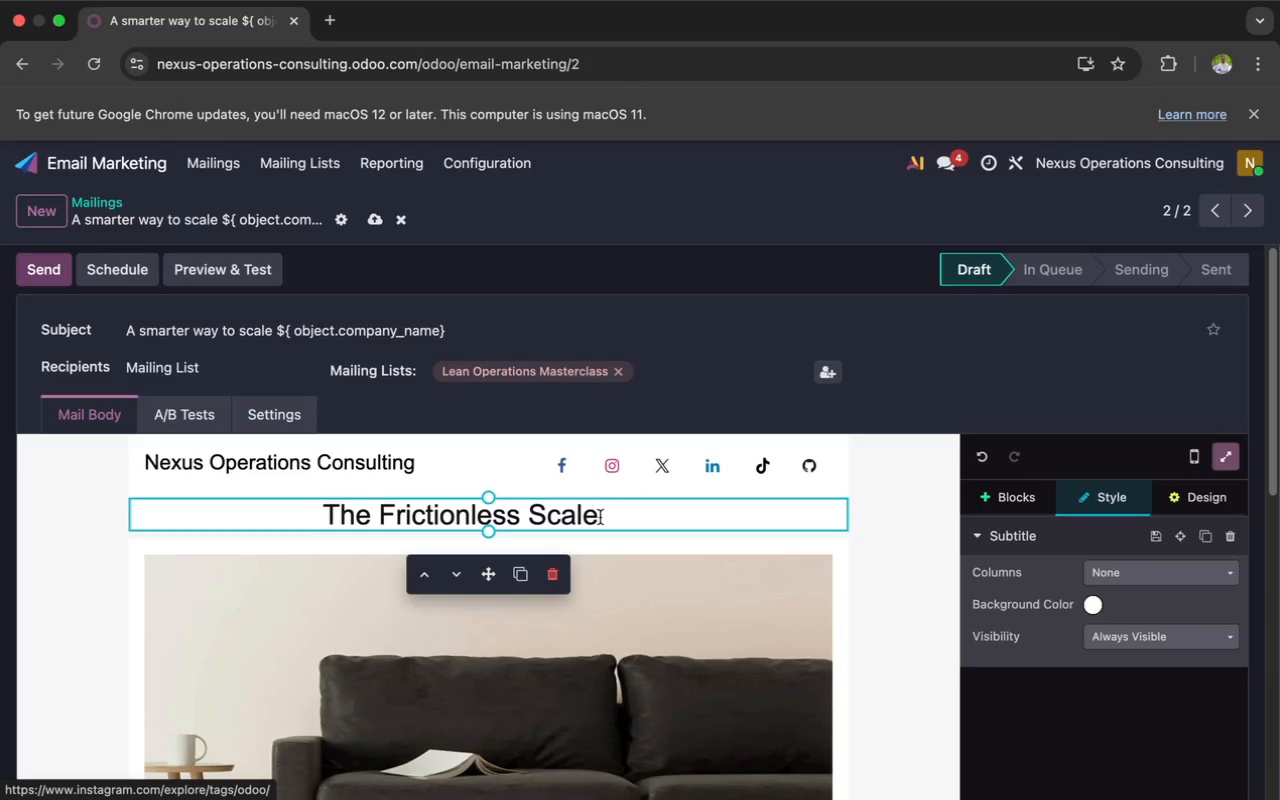 
key(Space)
 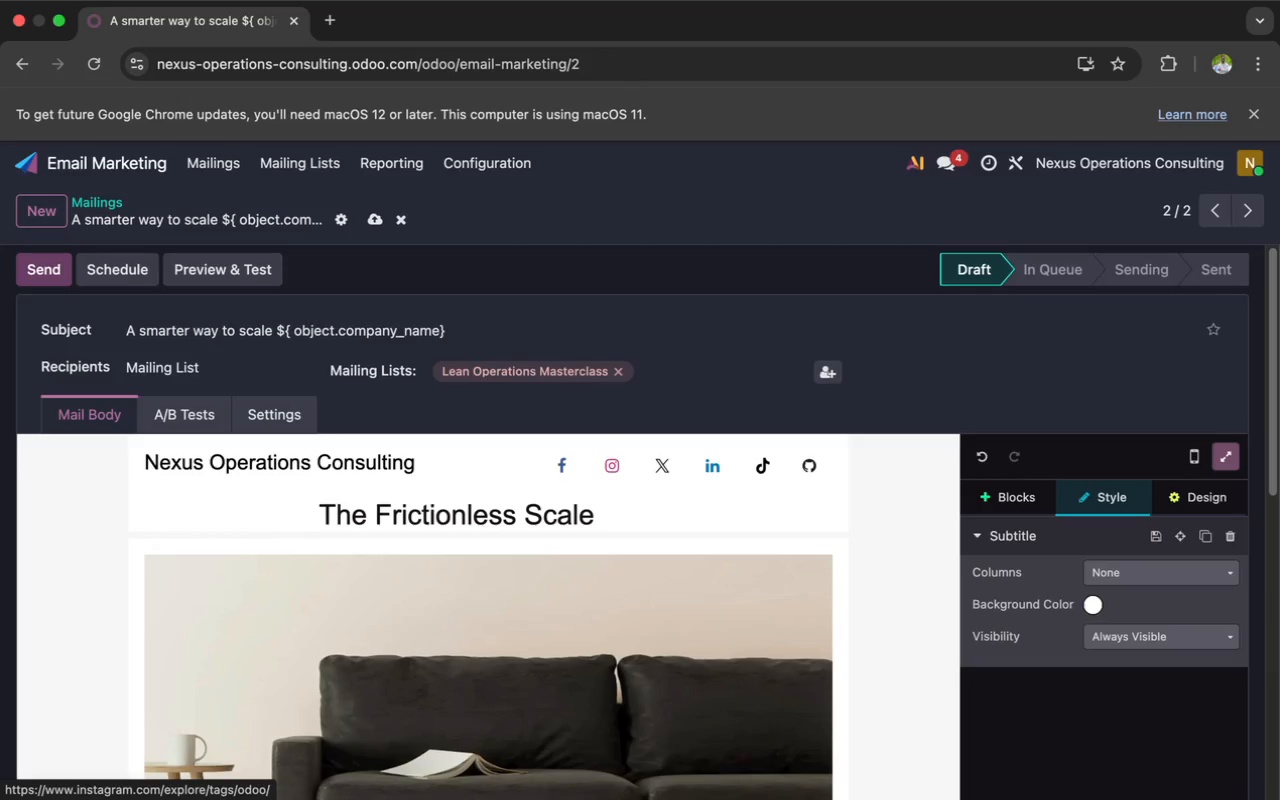 
key(P)
 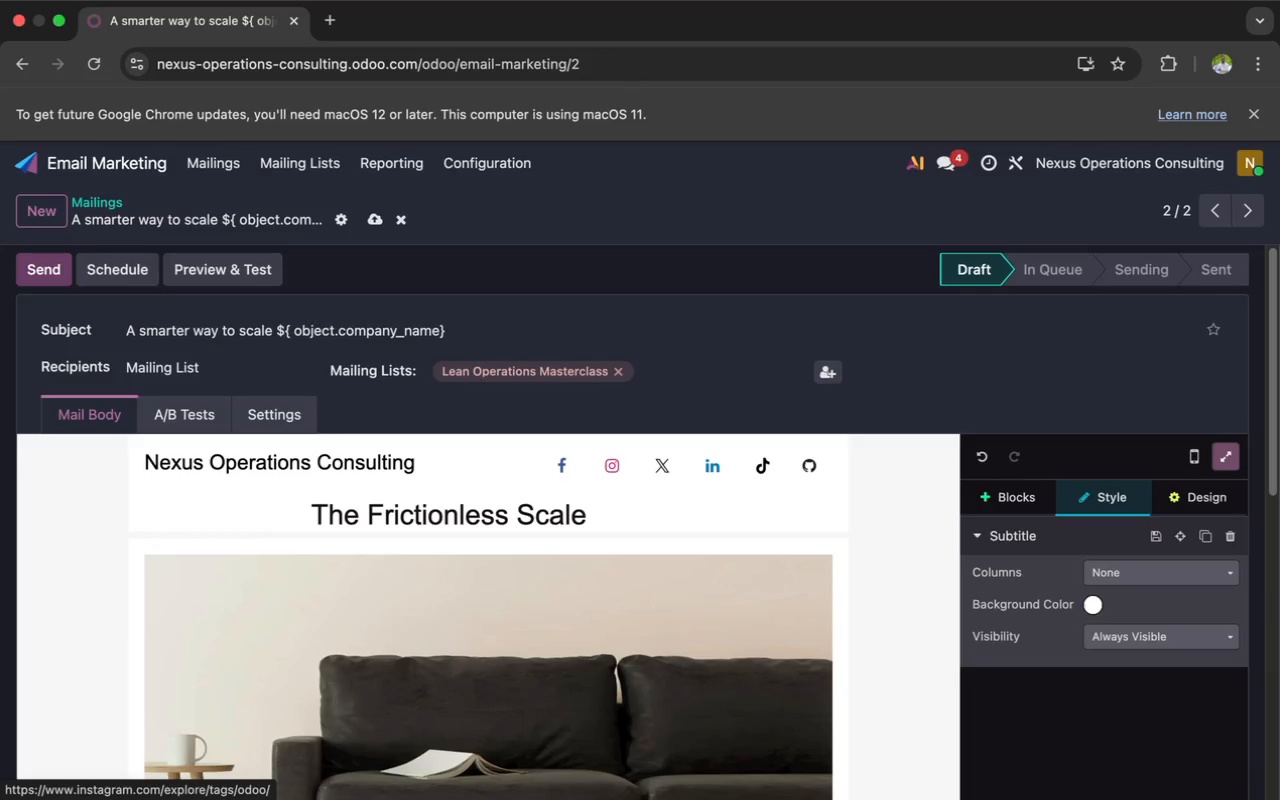 
wait(5.06)
 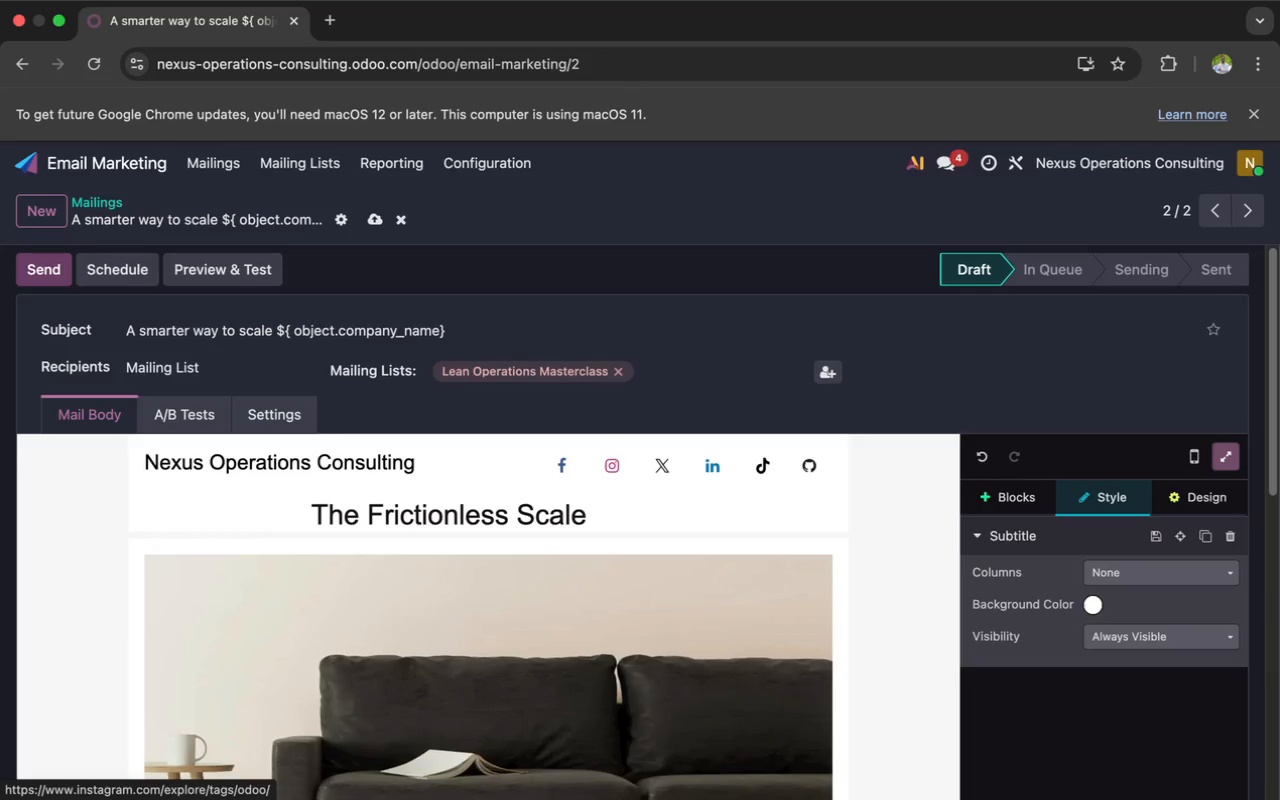 
type(art 2)
 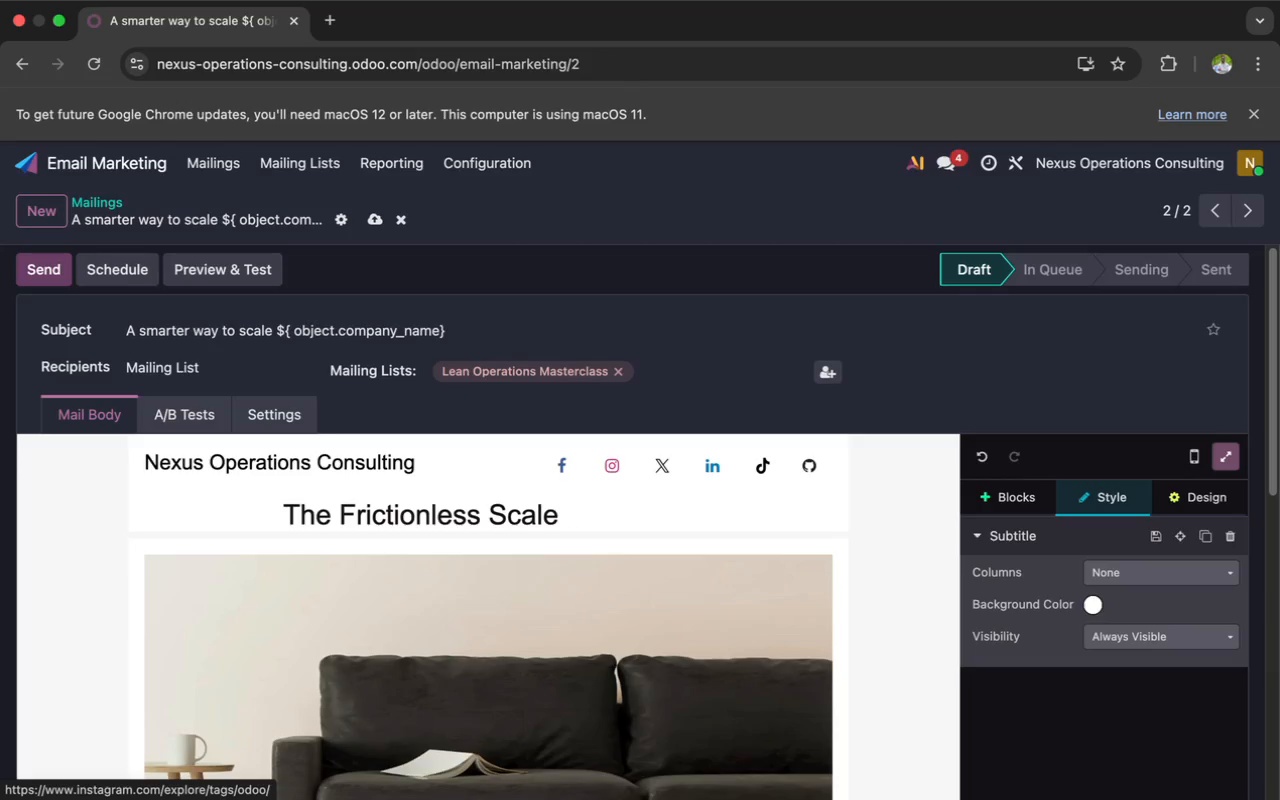 
mouse_move([601, 513])
 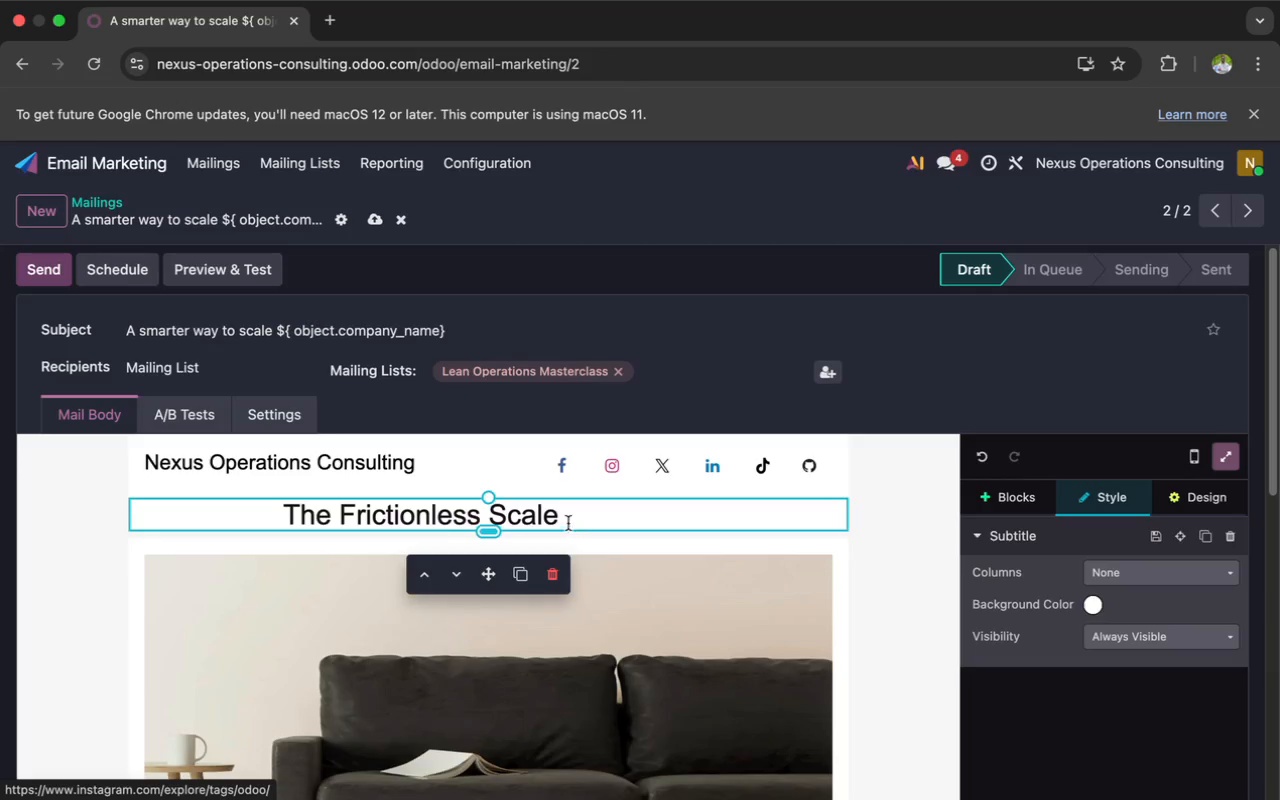 
left_click_drag(start_coordinate=[567, 519], to_coordinate=[721, 514])
 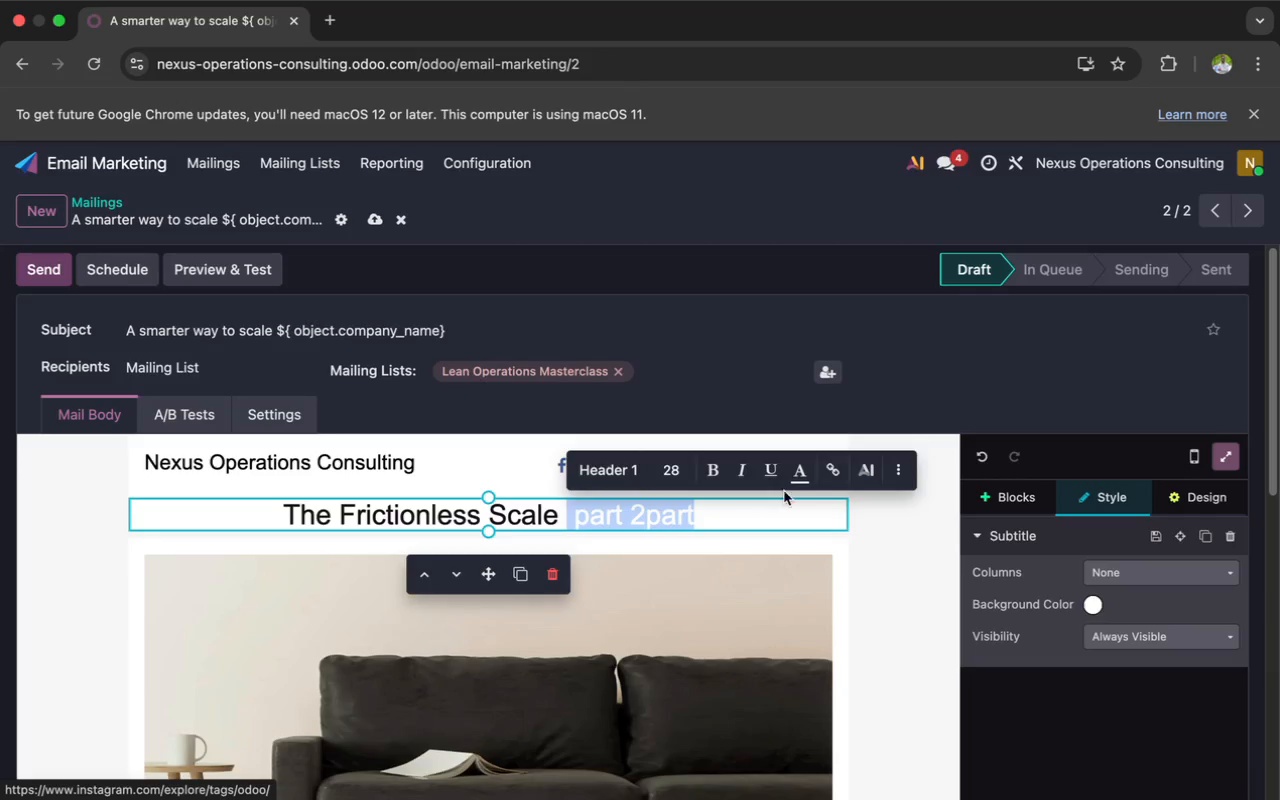 
left_click([802, 467])
 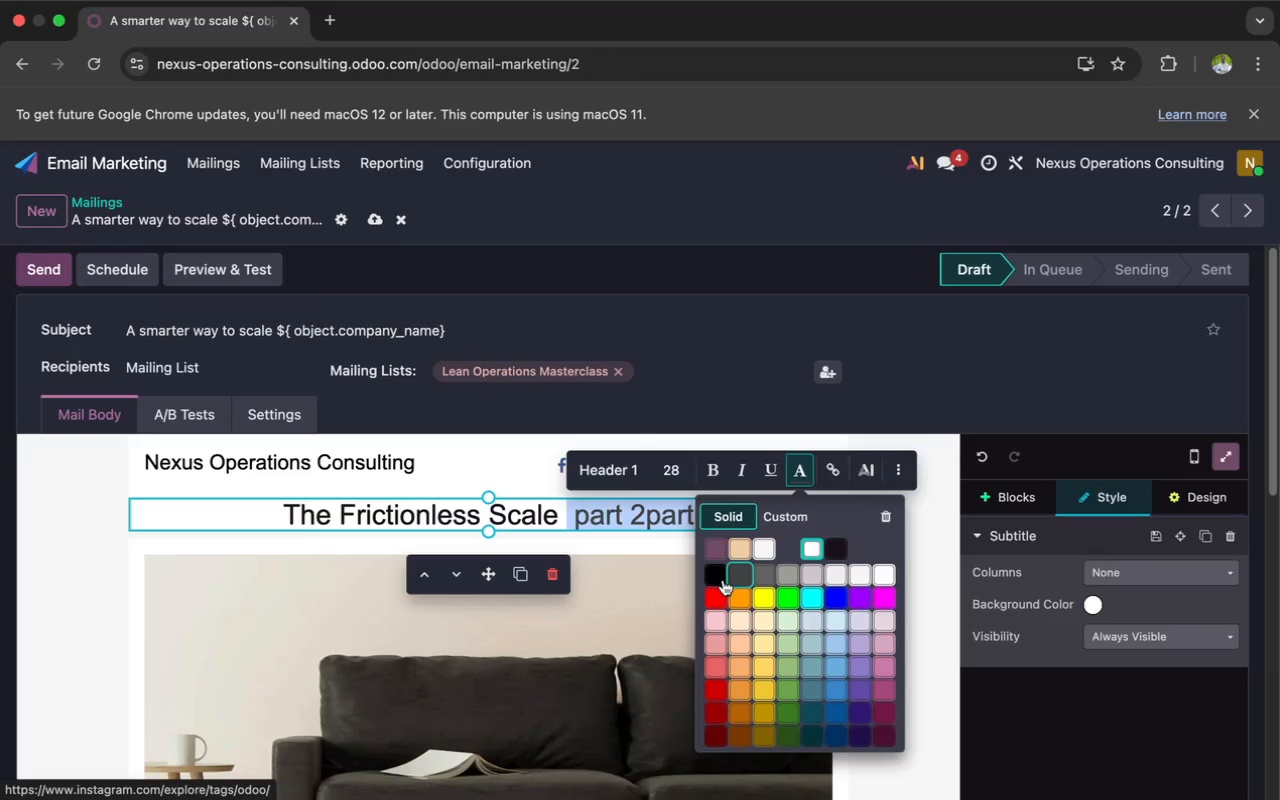 
left_click([717, 569])
 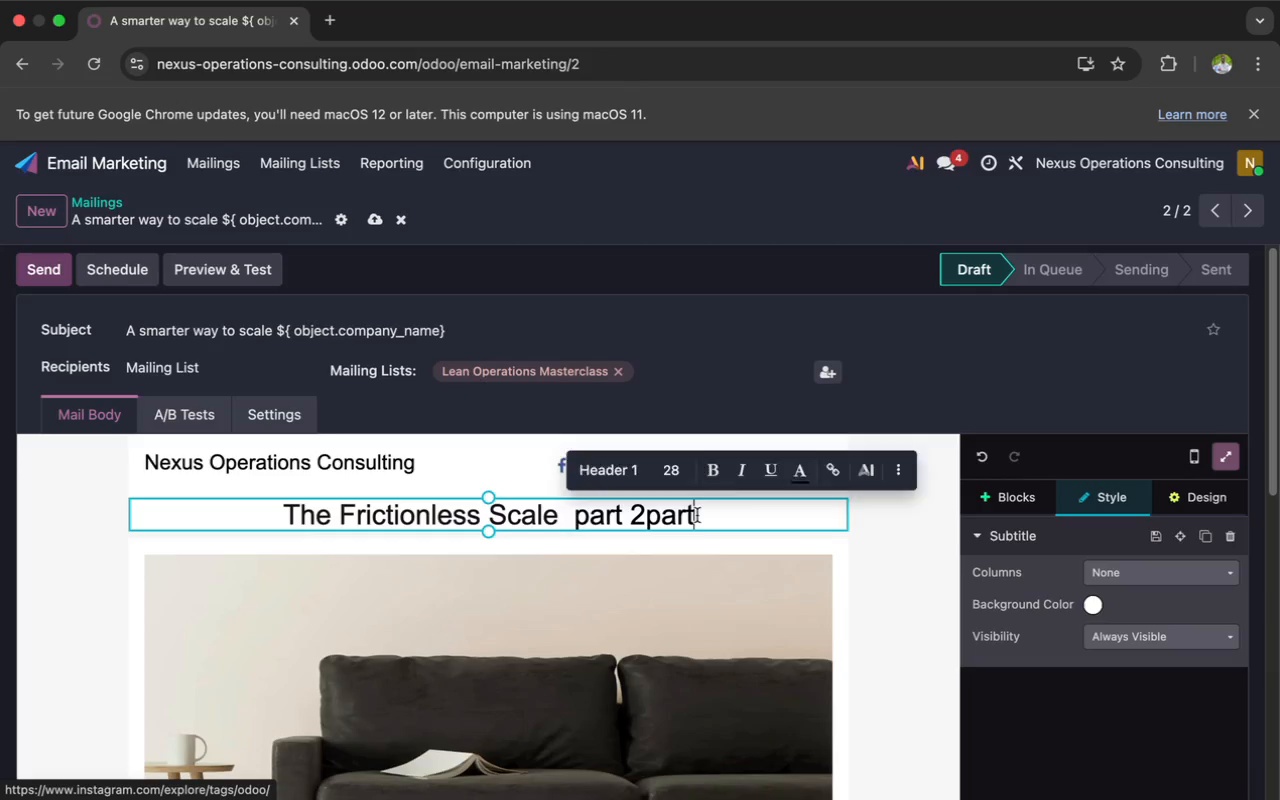 
key(Backspace)
 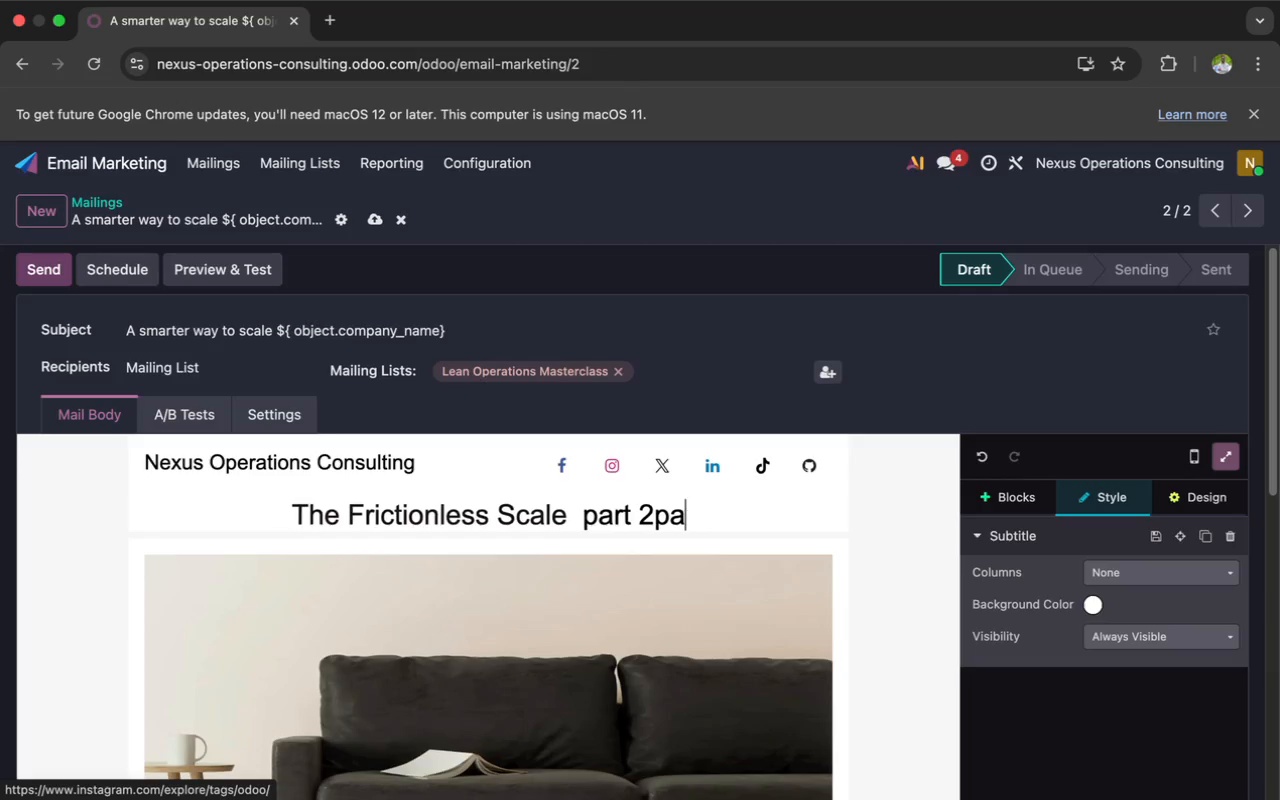 
key(Backspace)
 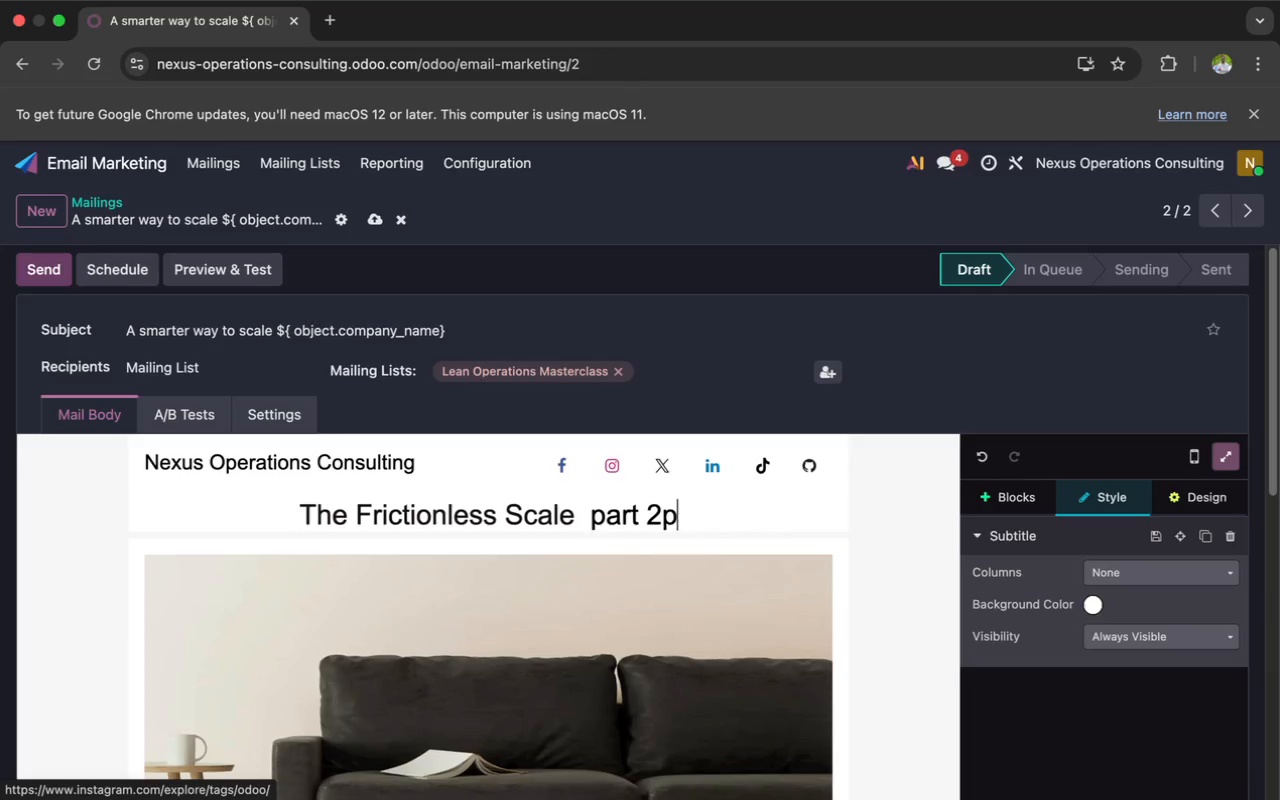 
key(Backspace)
 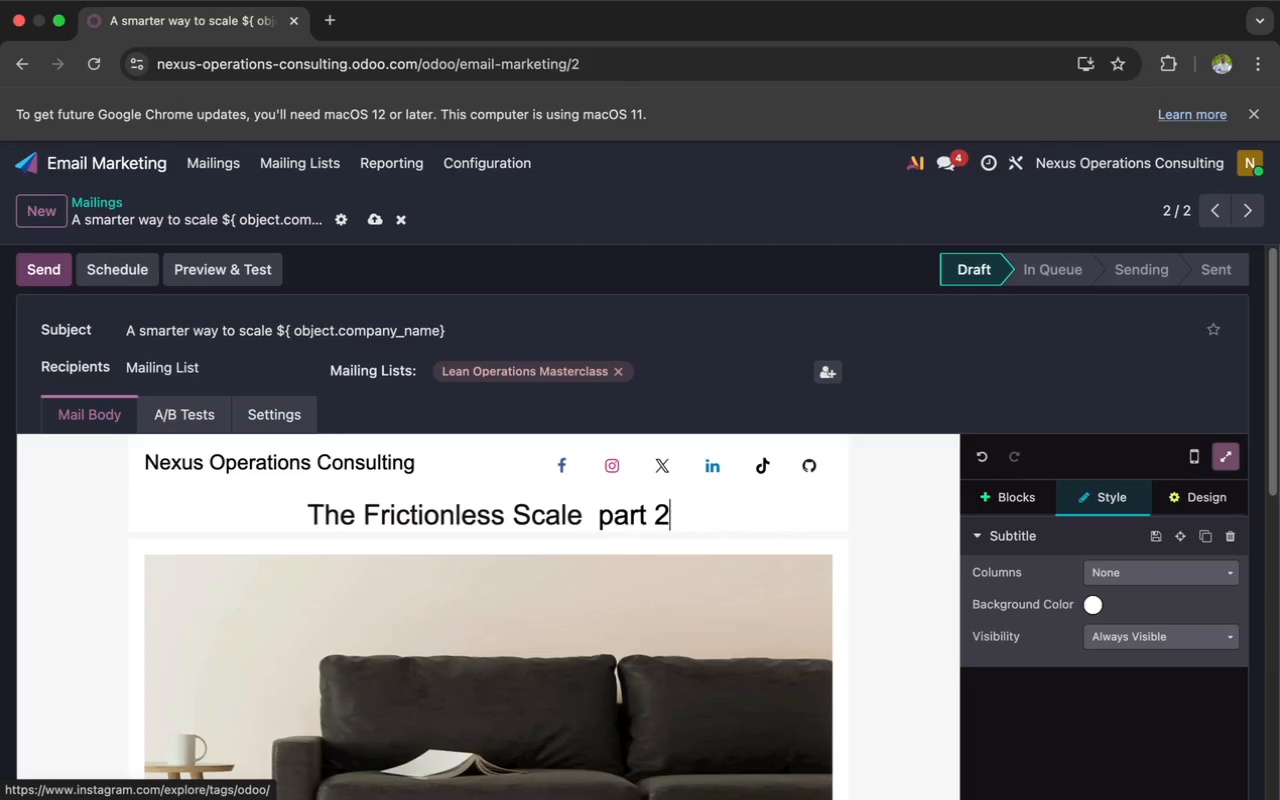 
key(Backspace)
 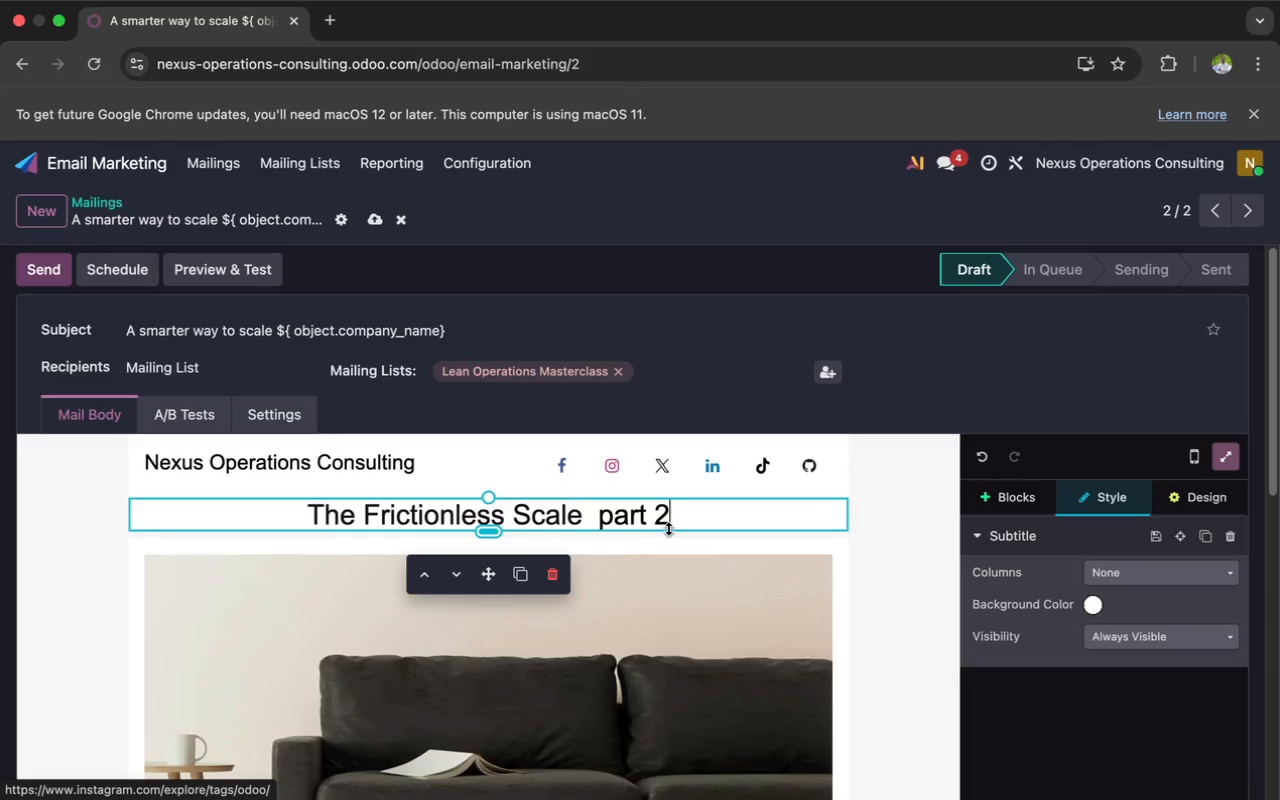 
wait(7.1)
 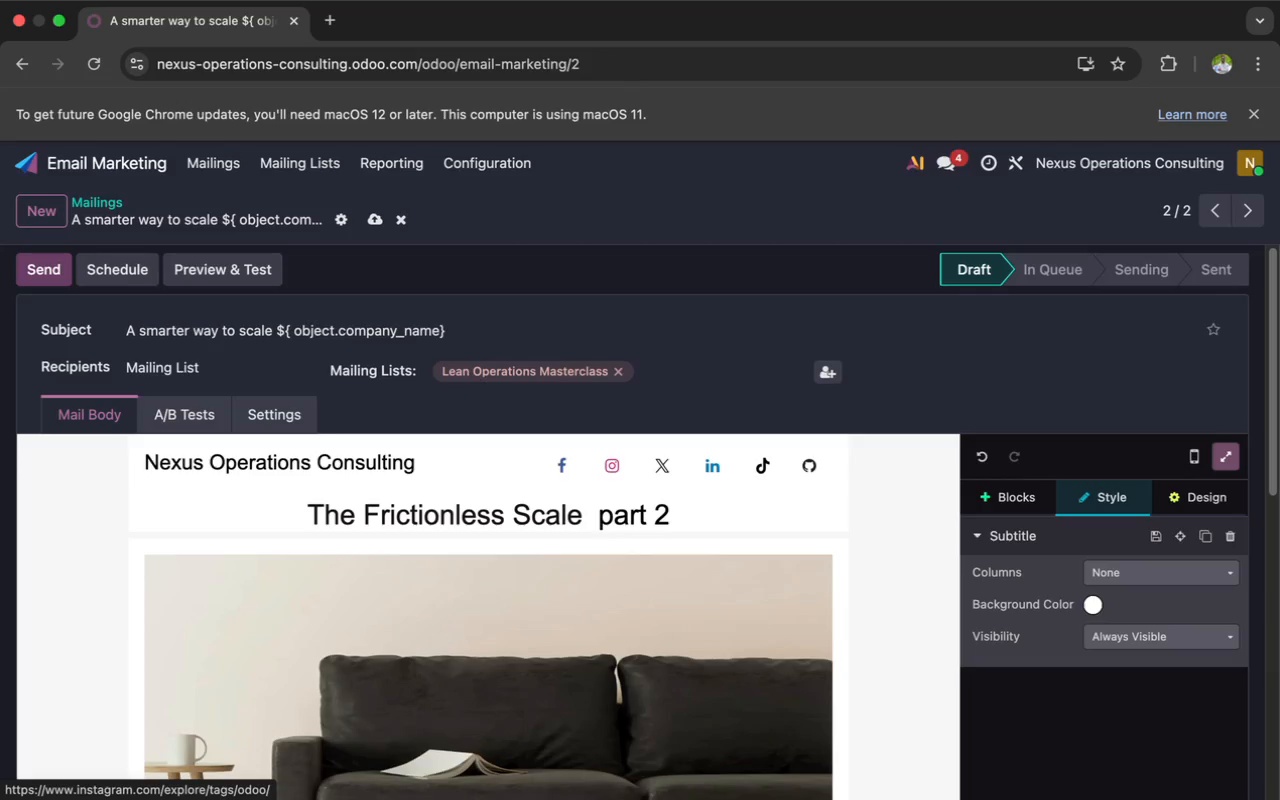 
scroll: coordinate [689, 550], scroll_direction: down, amount: 3.0
 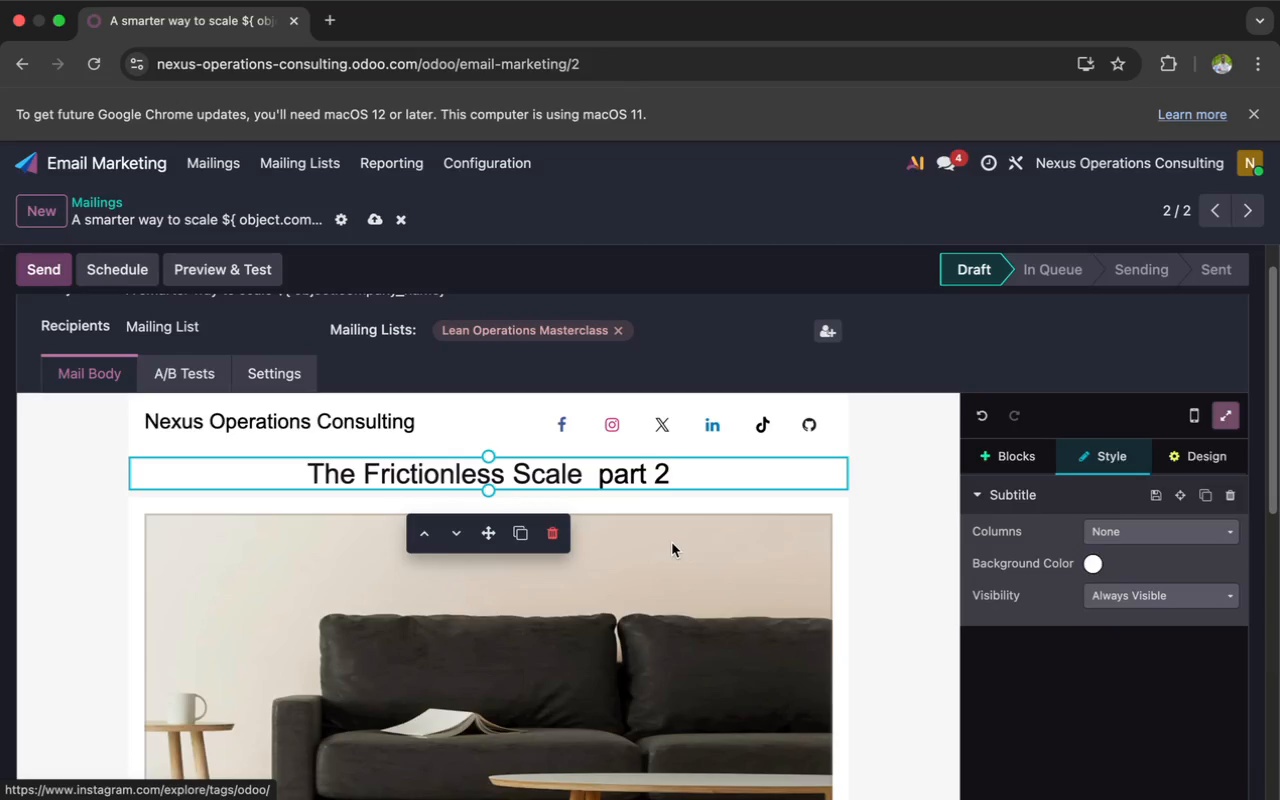 
wait(5.04)
 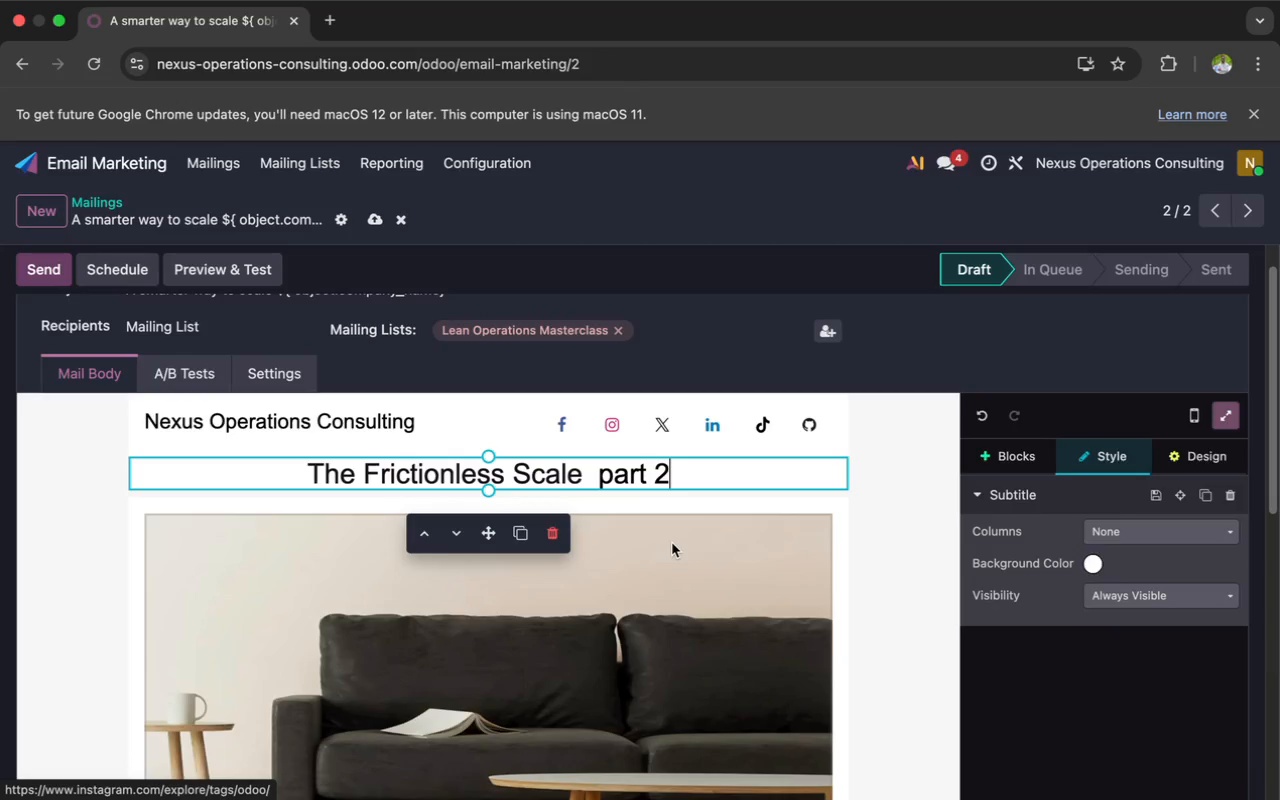 
left_click([652, 550])
 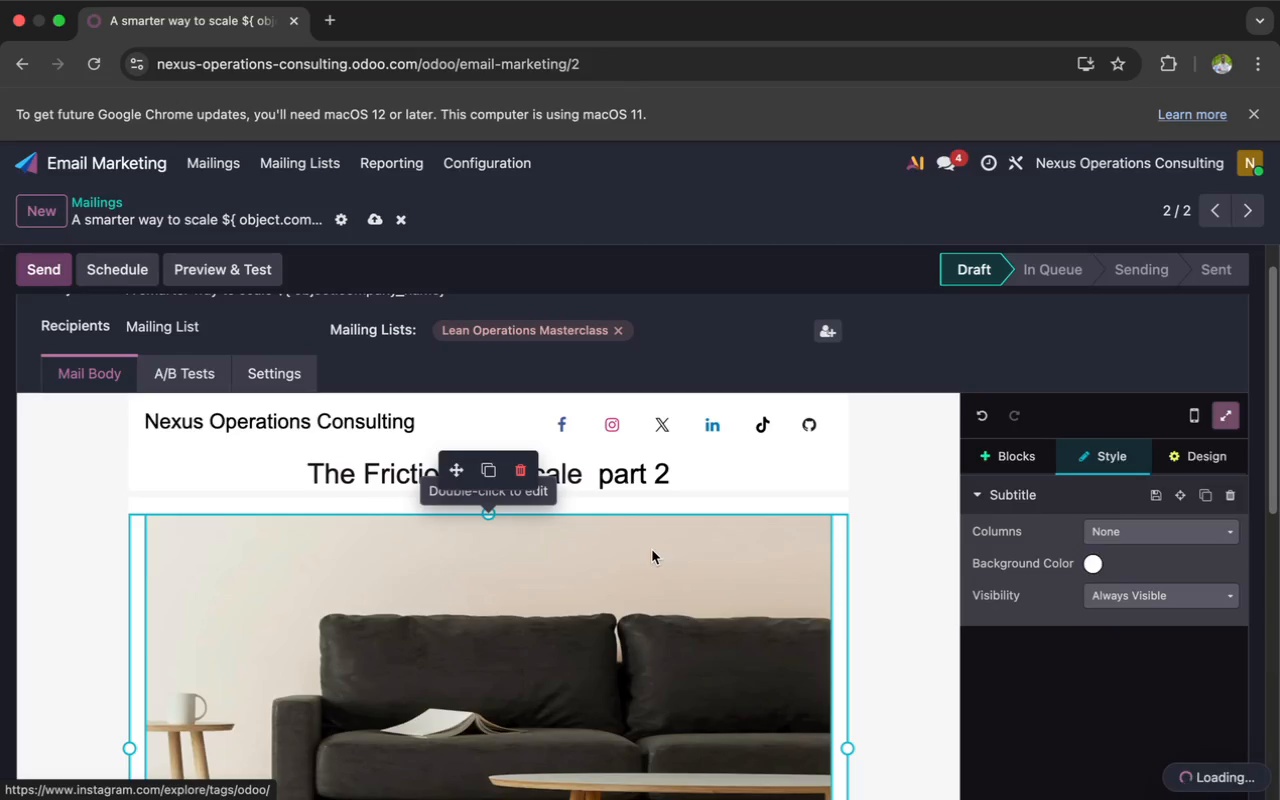 
left_click([652, 550])
 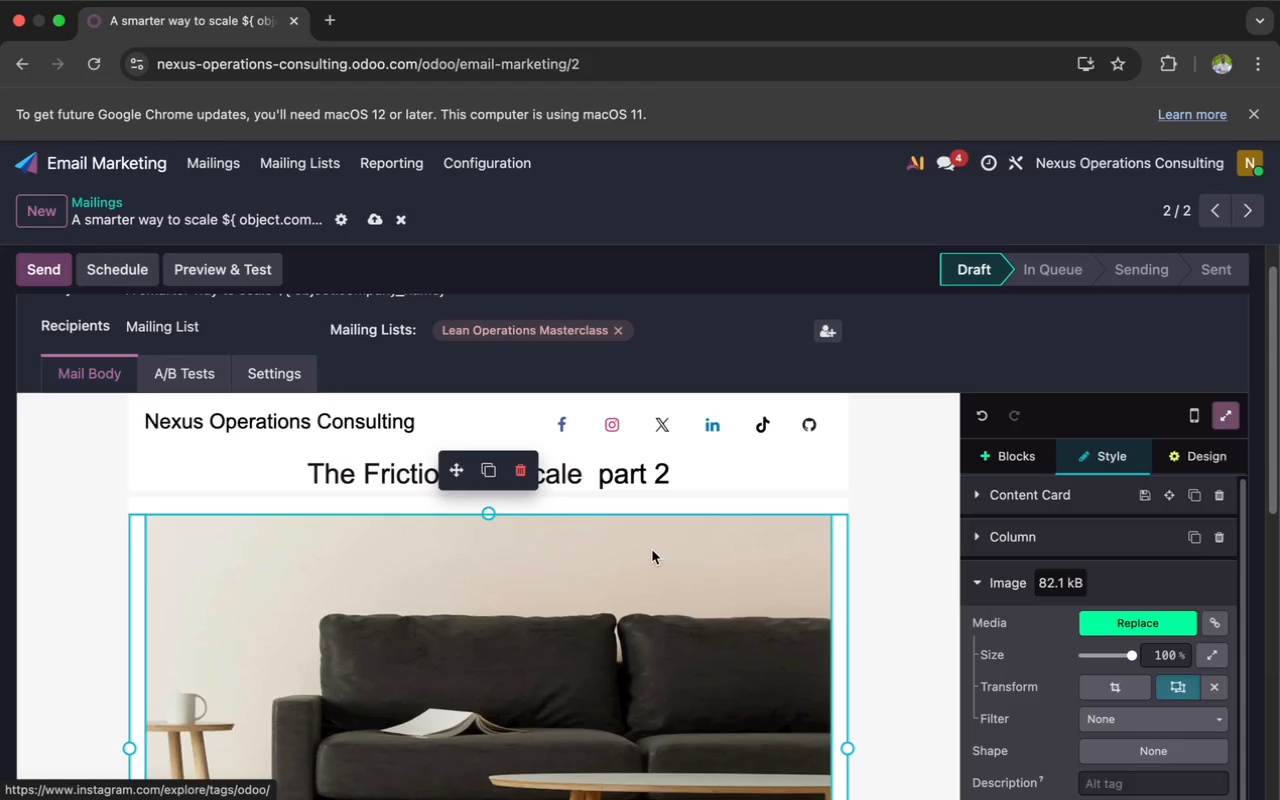 
wait(9.27)
 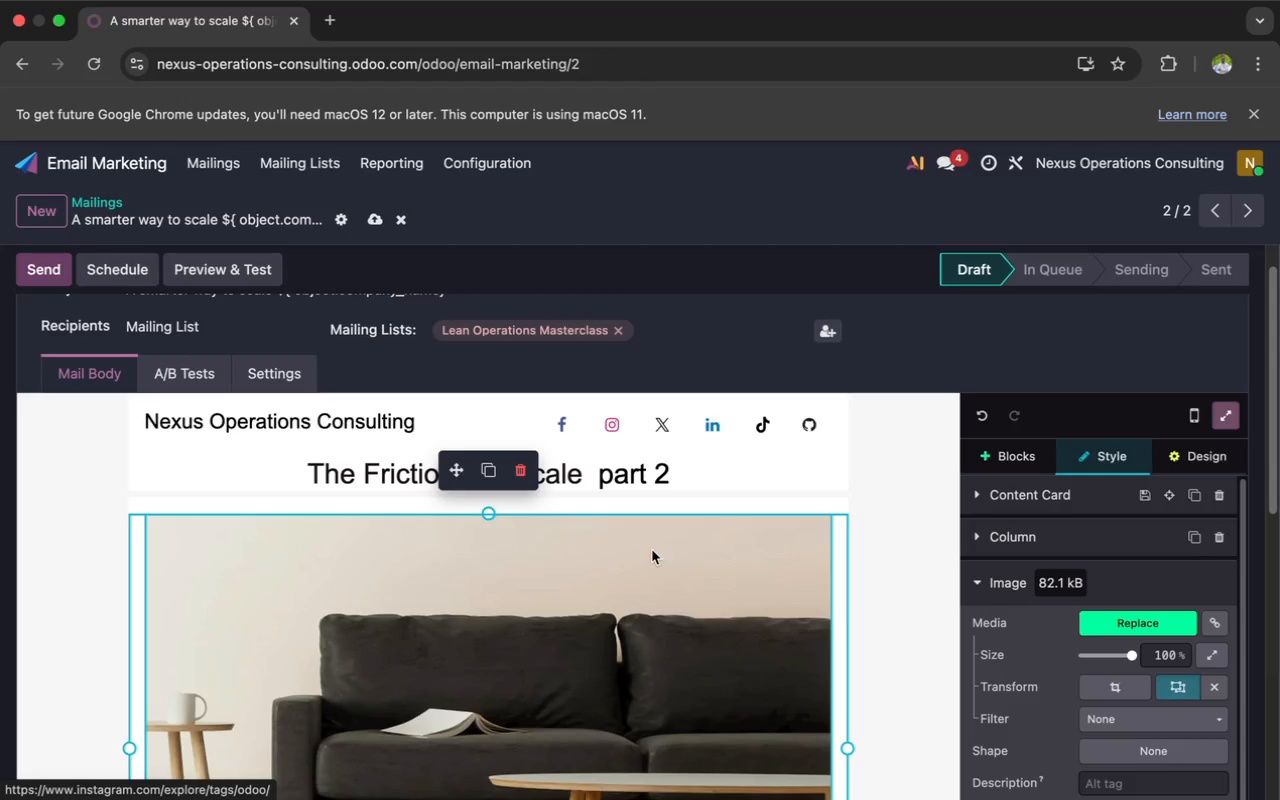 
type(bus)
 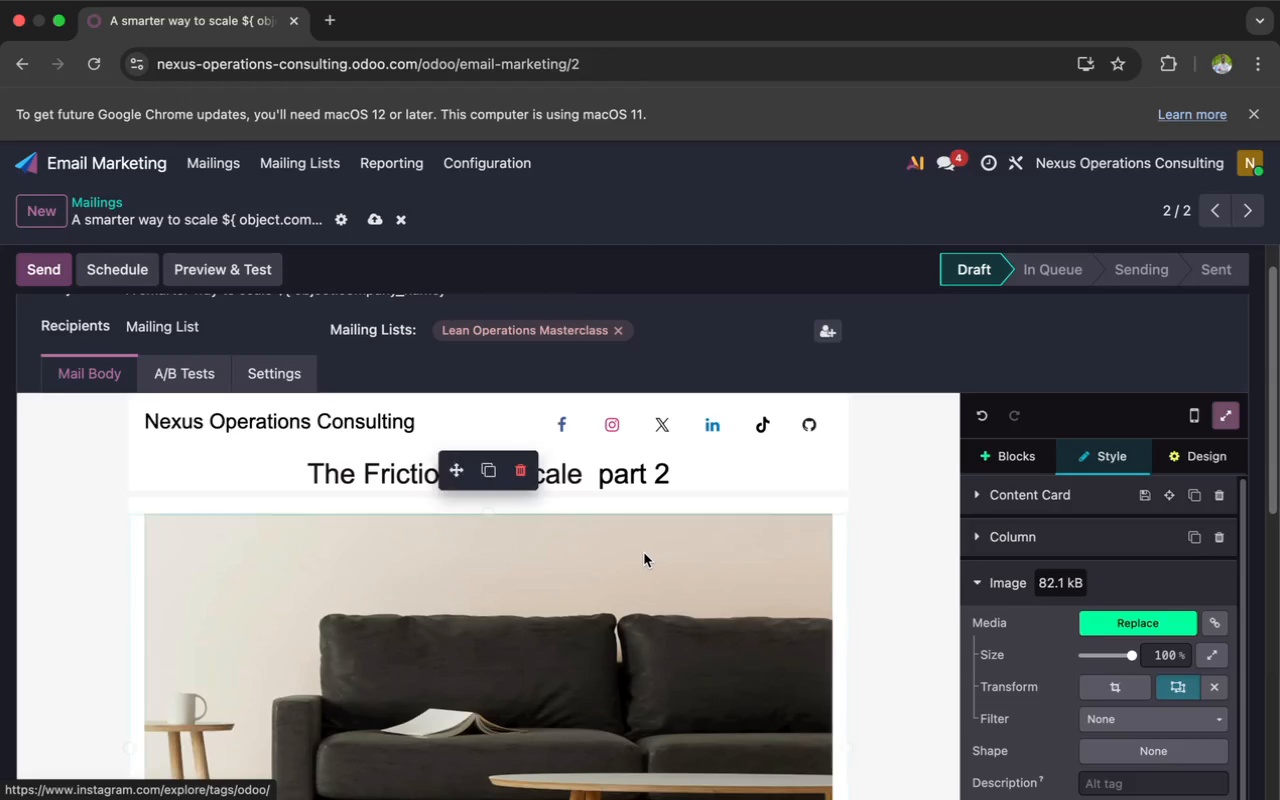 
double_click([644, 553])
 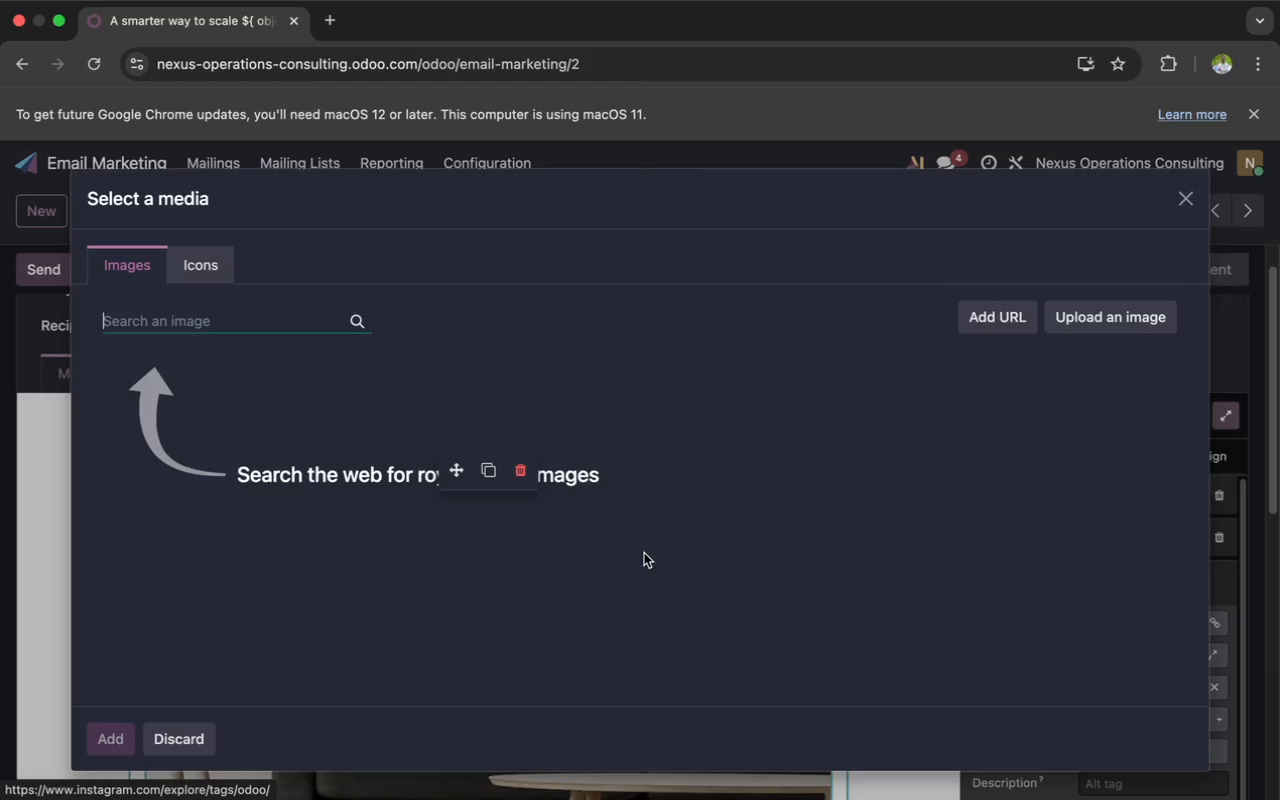 
type(business systems workflow )
 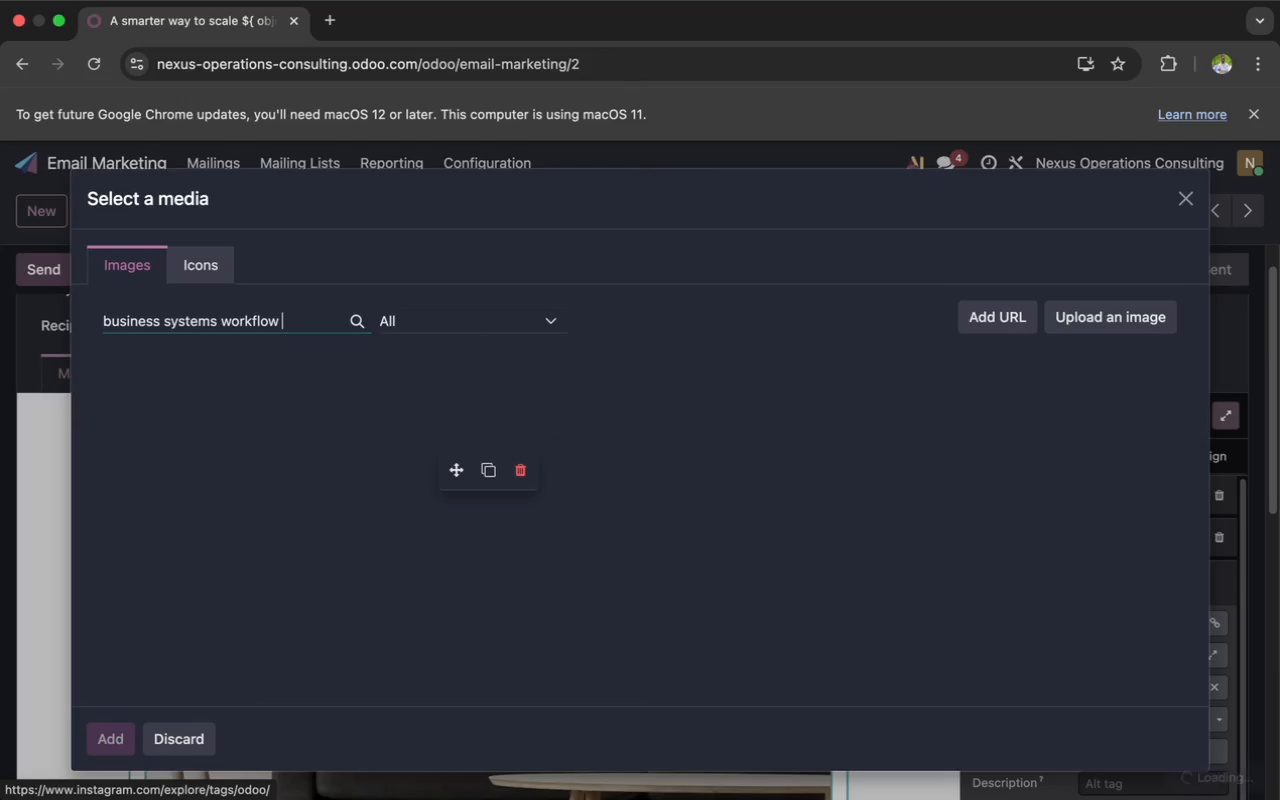 
type(automation diagram)
 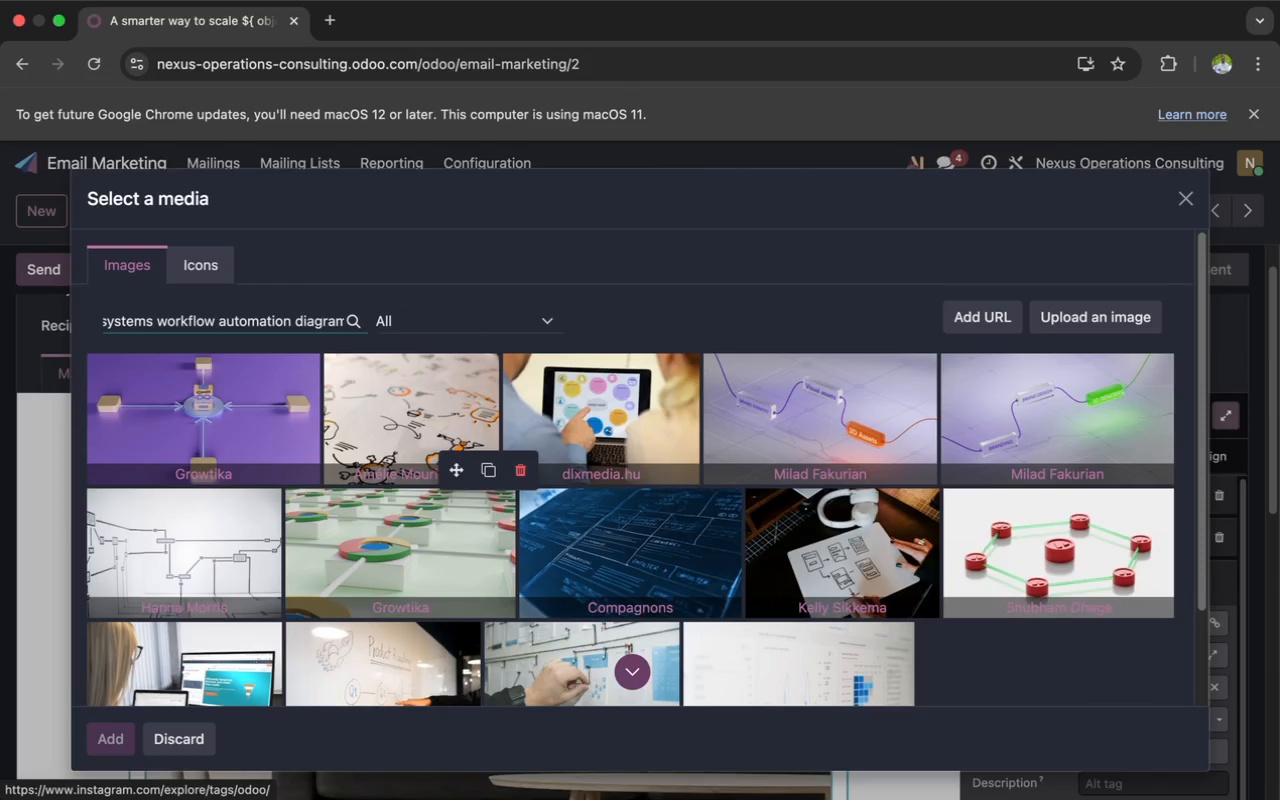 
wait(15.16)
 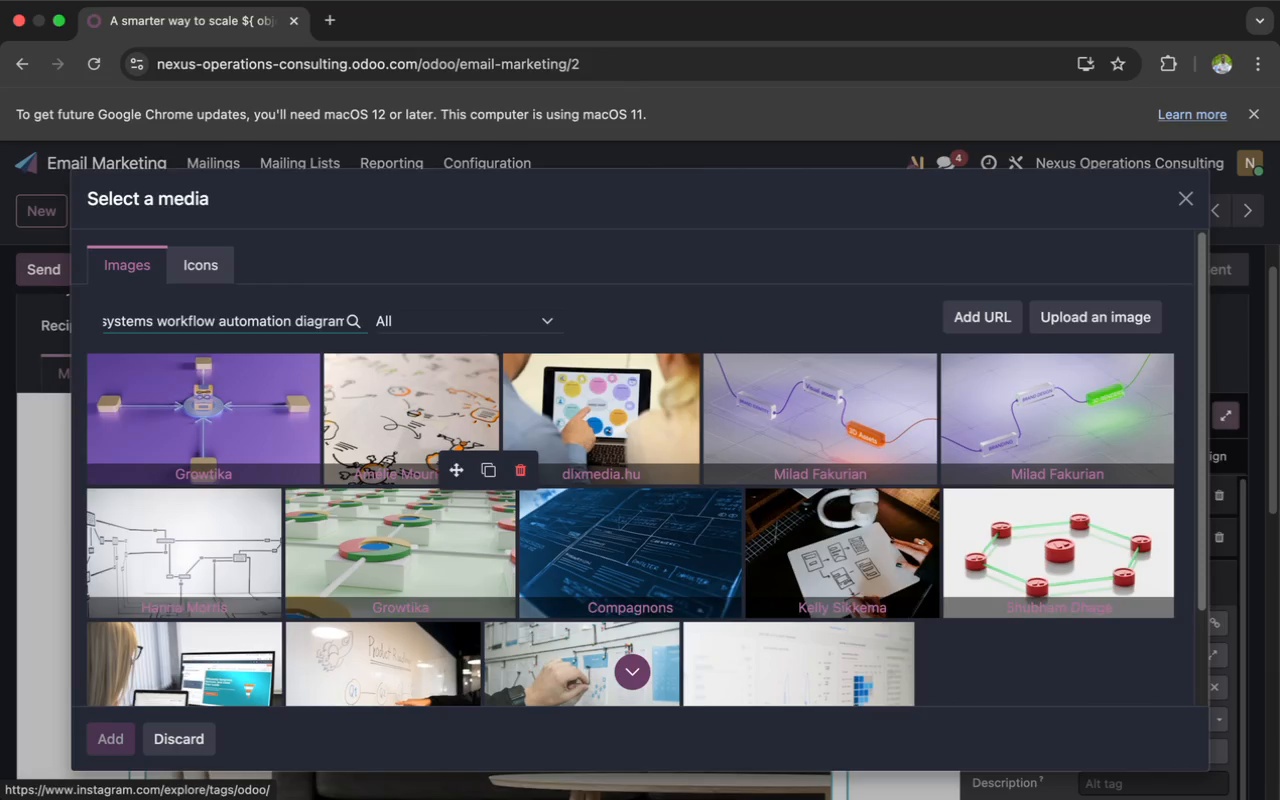 
scroll: coordinate [644, 554], scroll_direction: down, amount: 9.0
 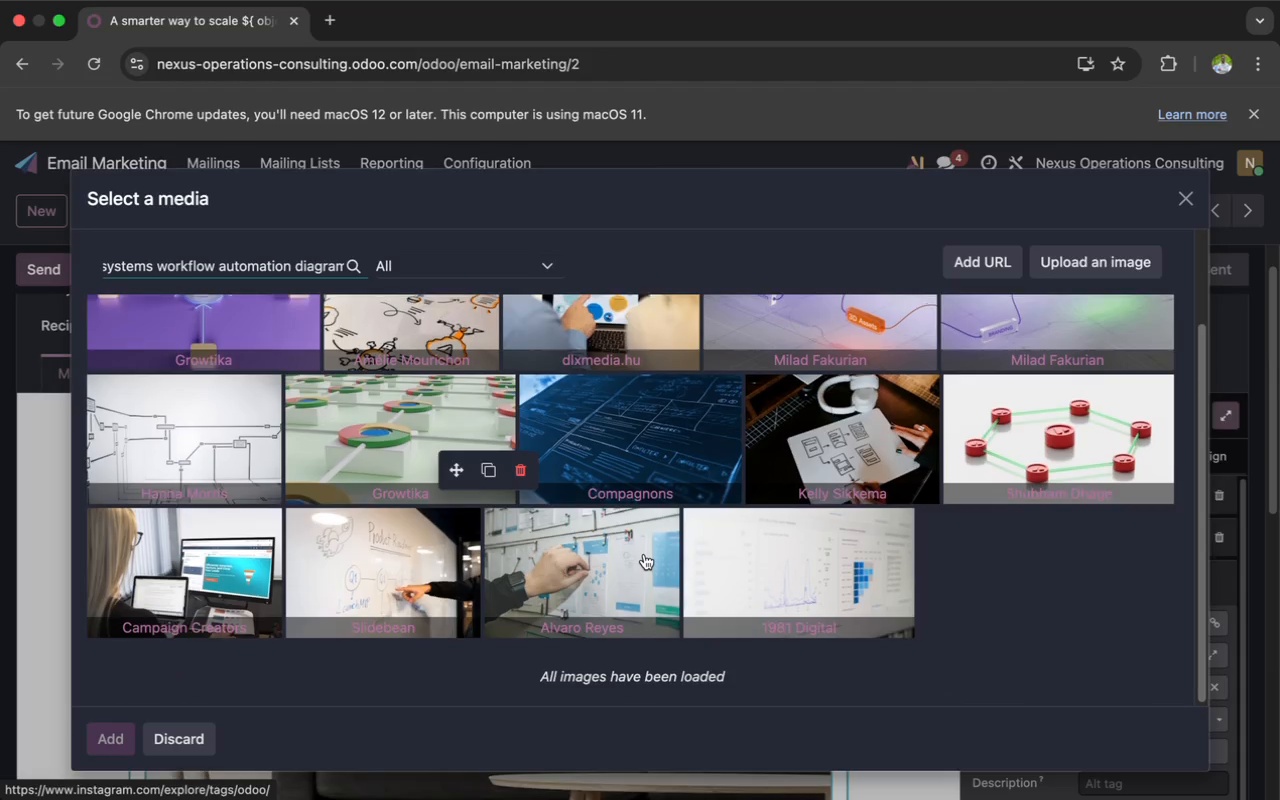 
scroll: coordinate [644, 554], scroll_direction: up, amount: 4.0
 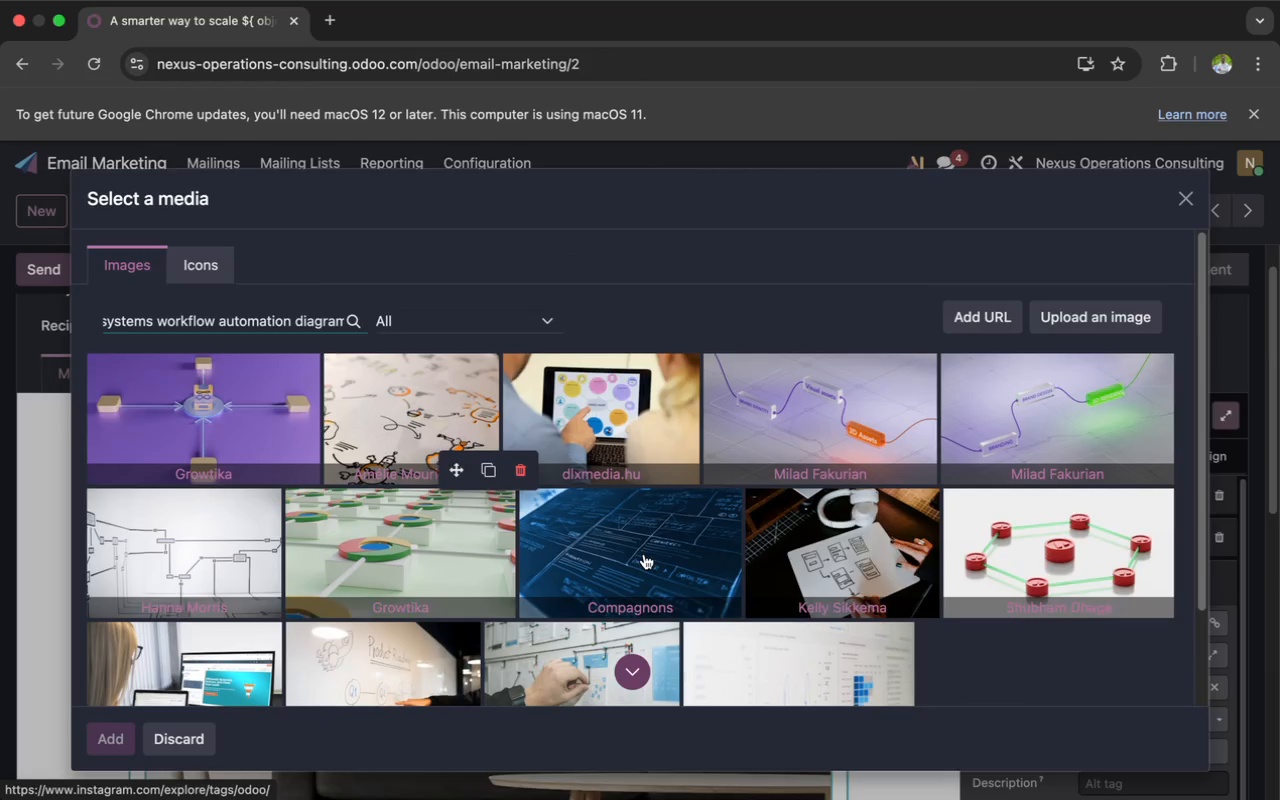 
wait(9.91)
 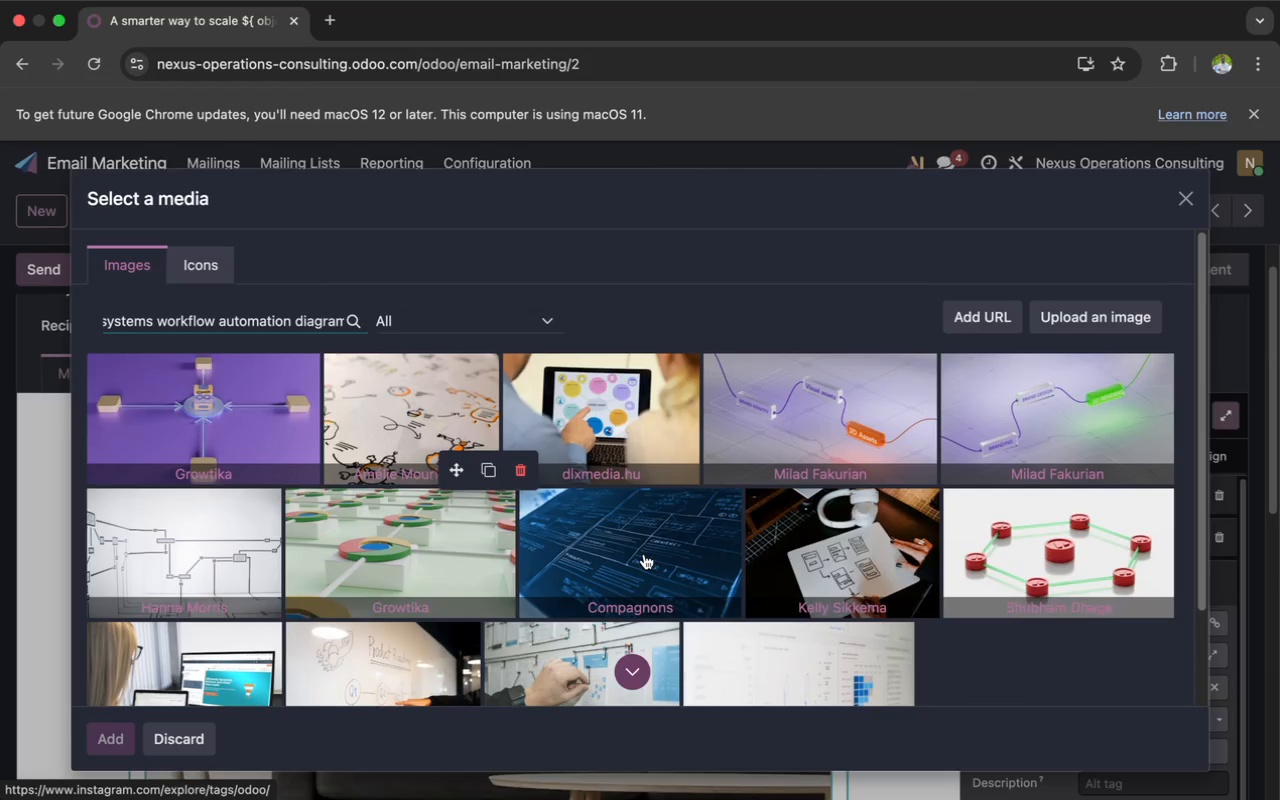 
scroll: coordinate [163, 323], scroll_direction: up, amount: 10.0
 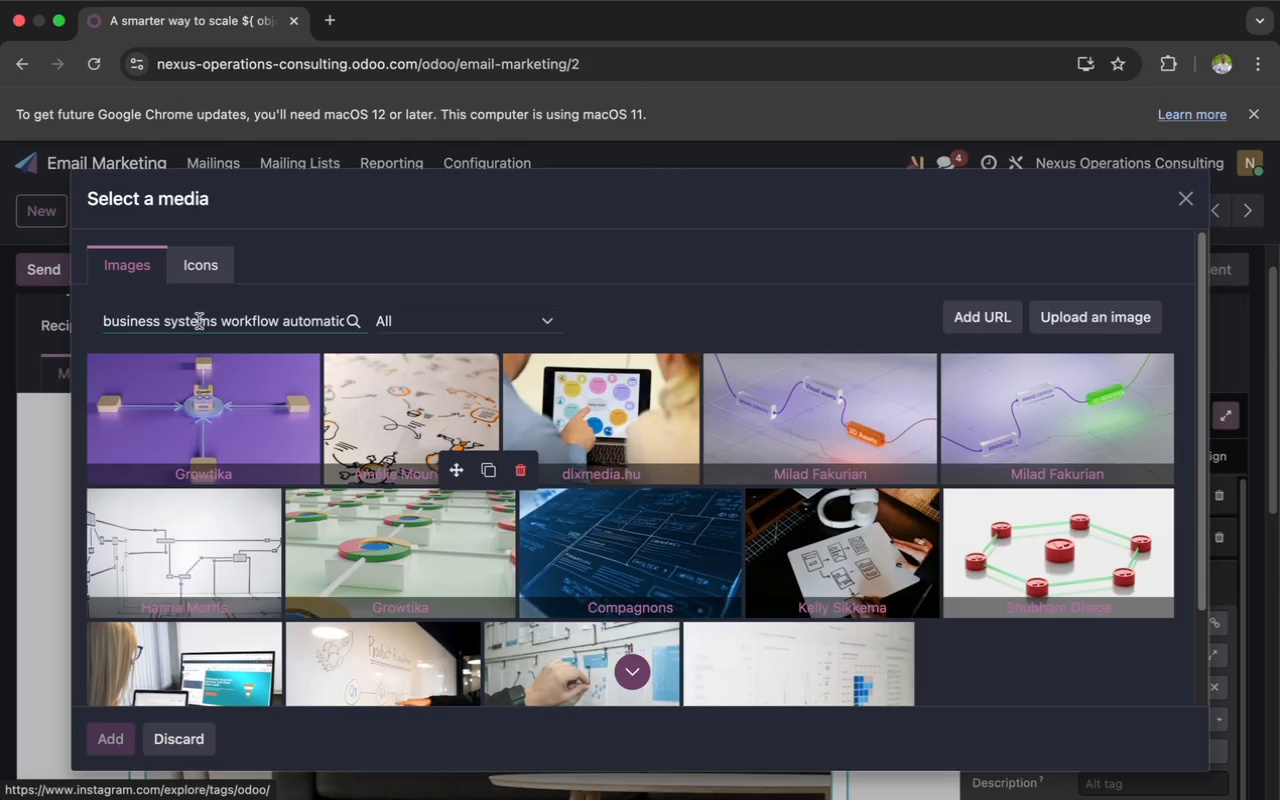 
left_click([165, 322])
 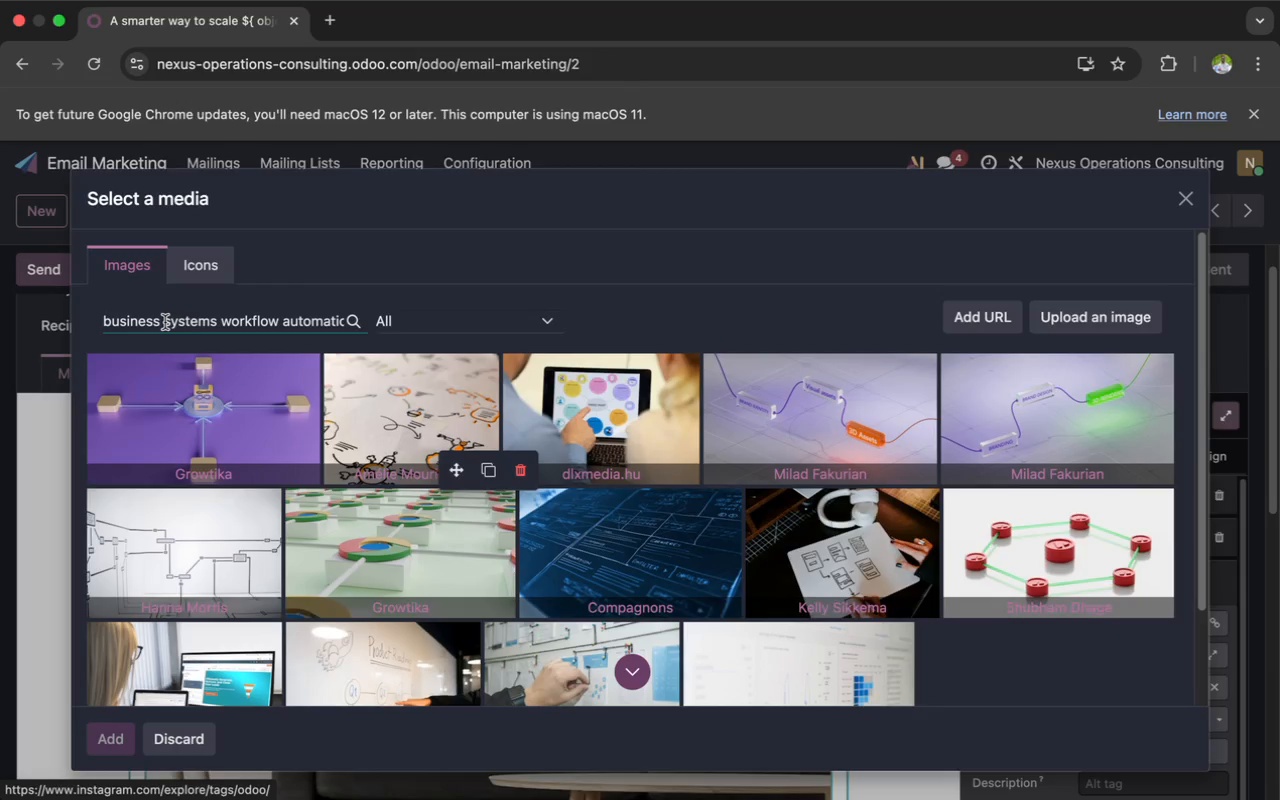 
hold_key(key=Backspace, duration=1.46)
 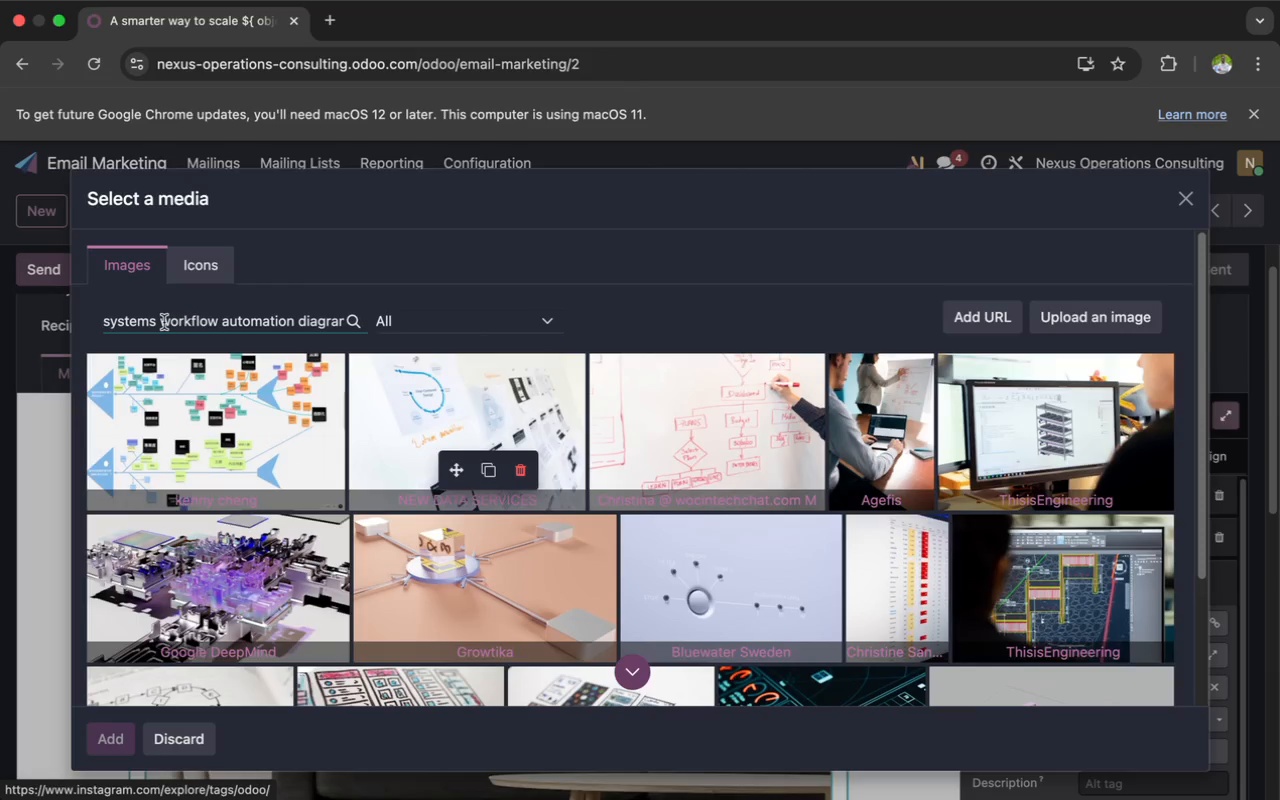 
wait(15.12)
 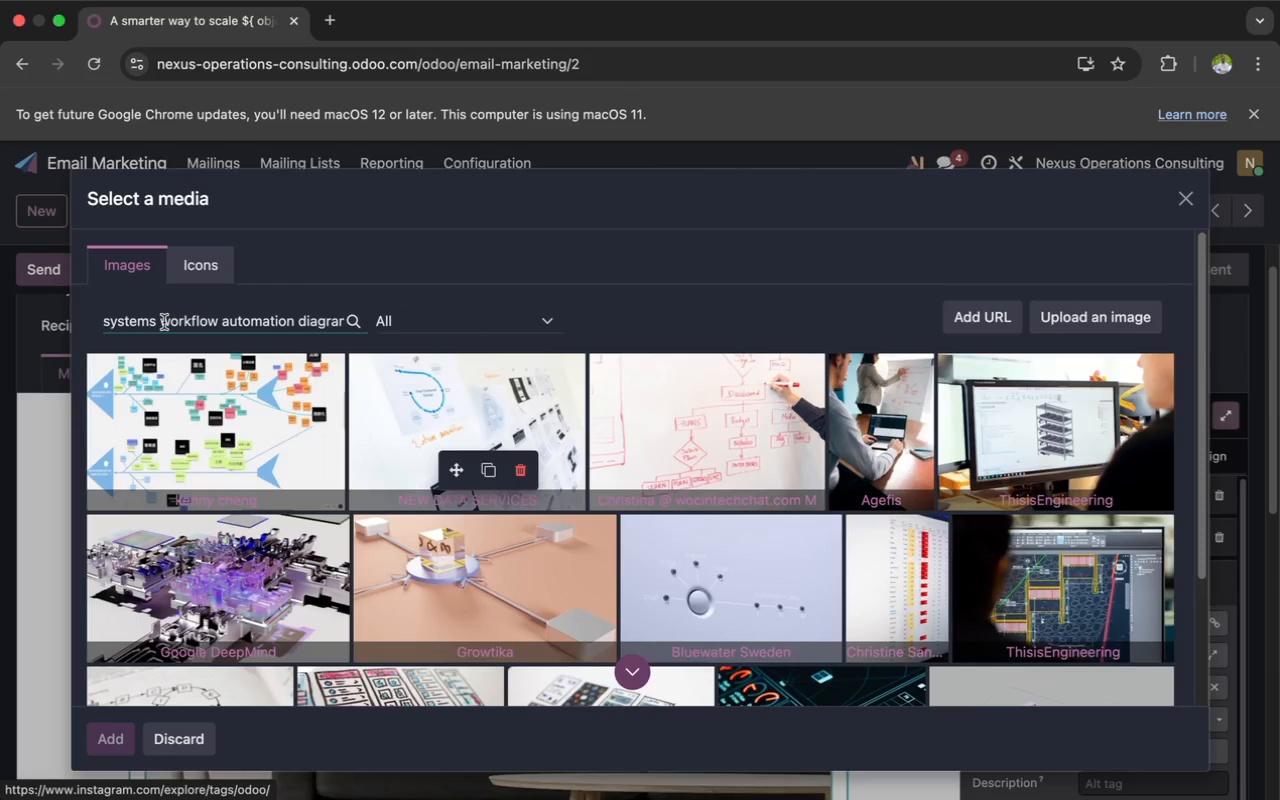 
scroll: coordinate [509, 421], scroll_direction: down, amount: 14.0
 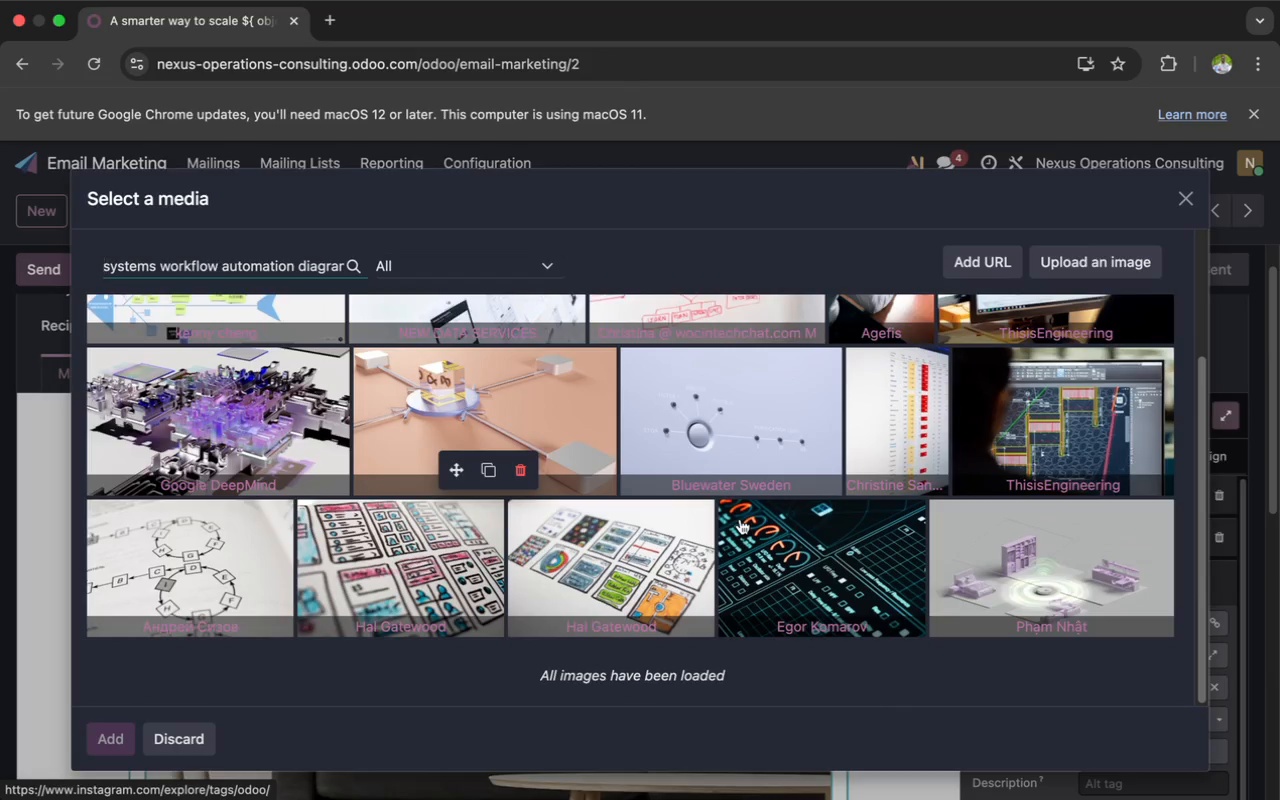 
wait(6.03)
 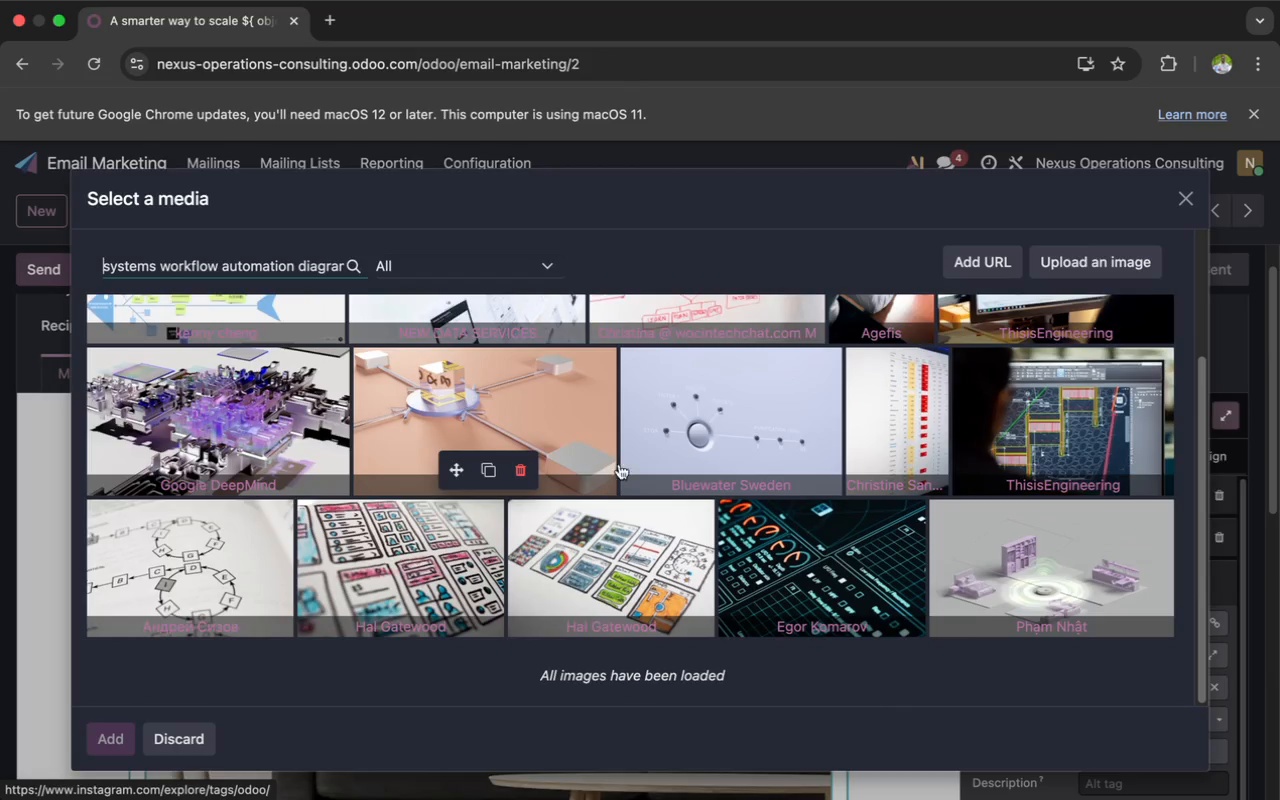 
scroll: coordinate [842, 498], scroll_direction: up, amount: 8.0
 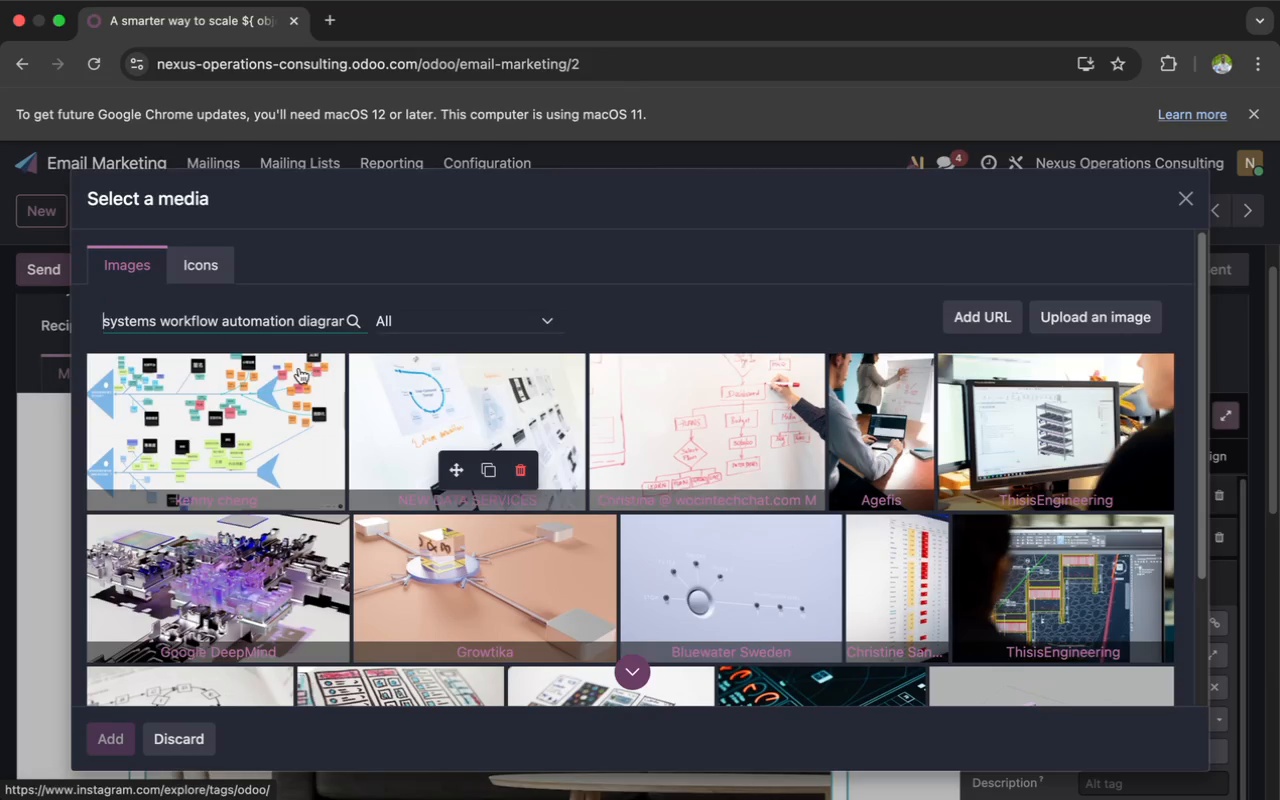 
wait(5.21)
 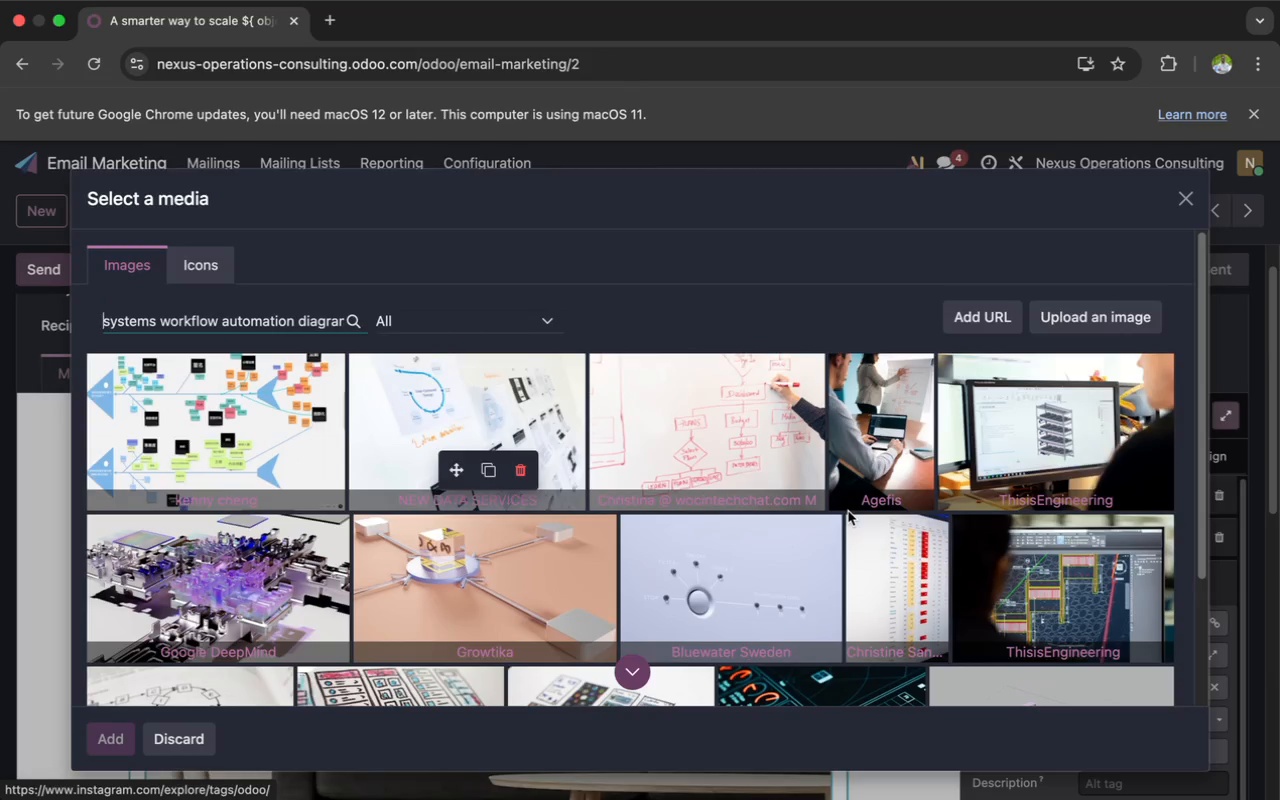 
left_click([162, 321])
 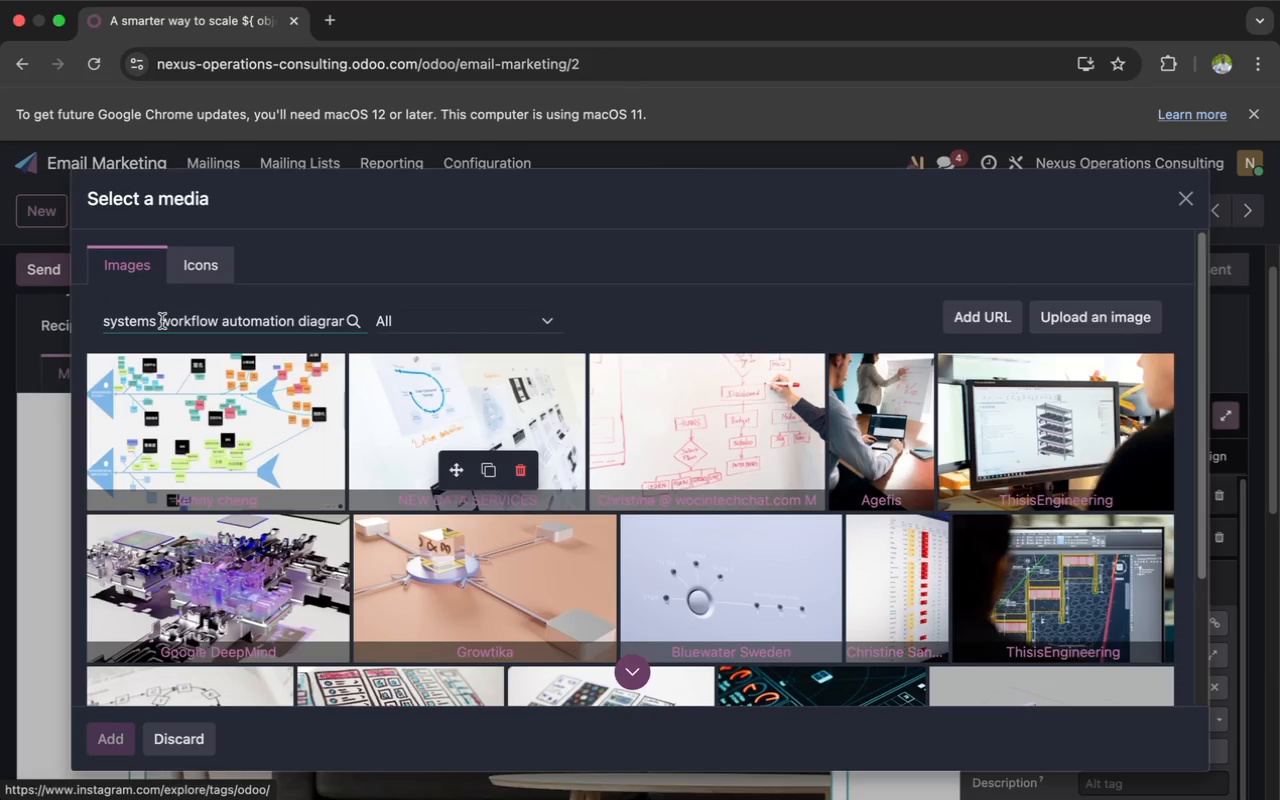 
hold_key(key=Backspace, duration=1.36)
 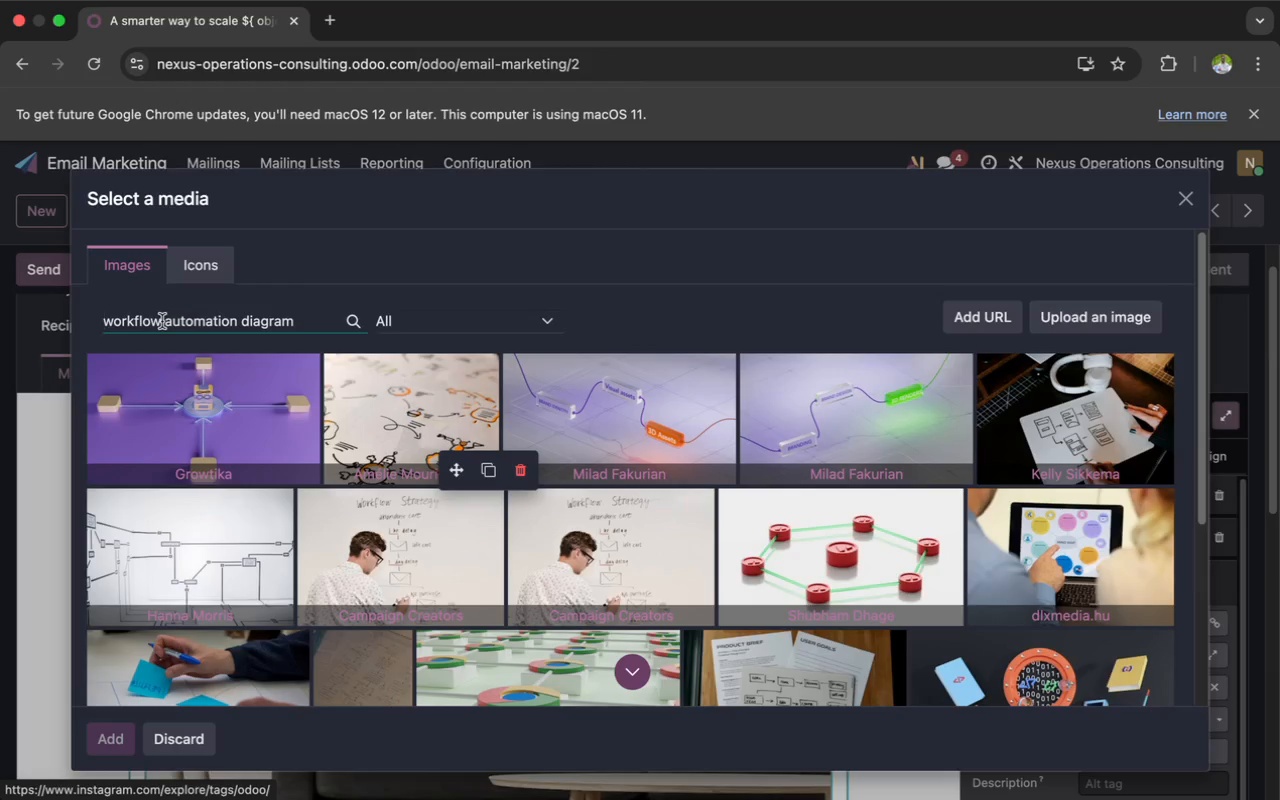 
wait(20.88)
 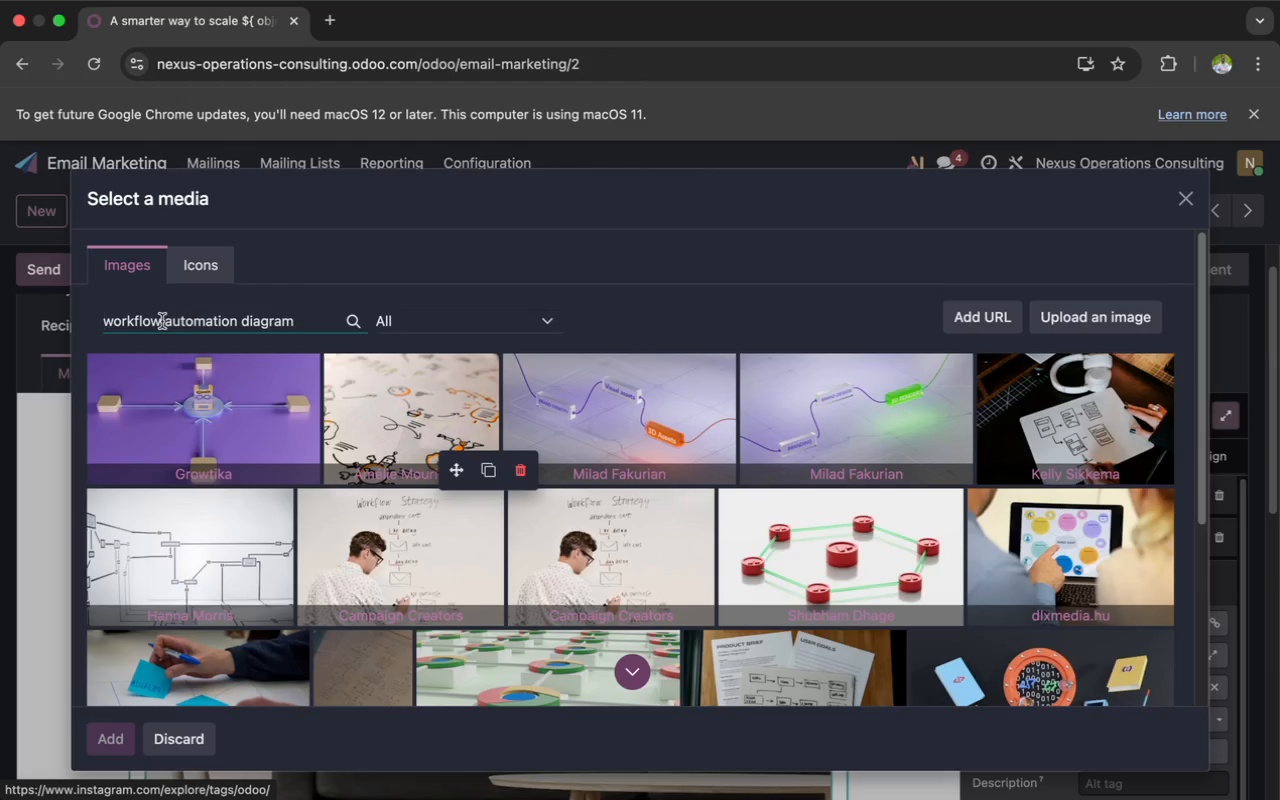 
scroll: coordinate [162, 321], scroll_direction: down, amount: 9.0
 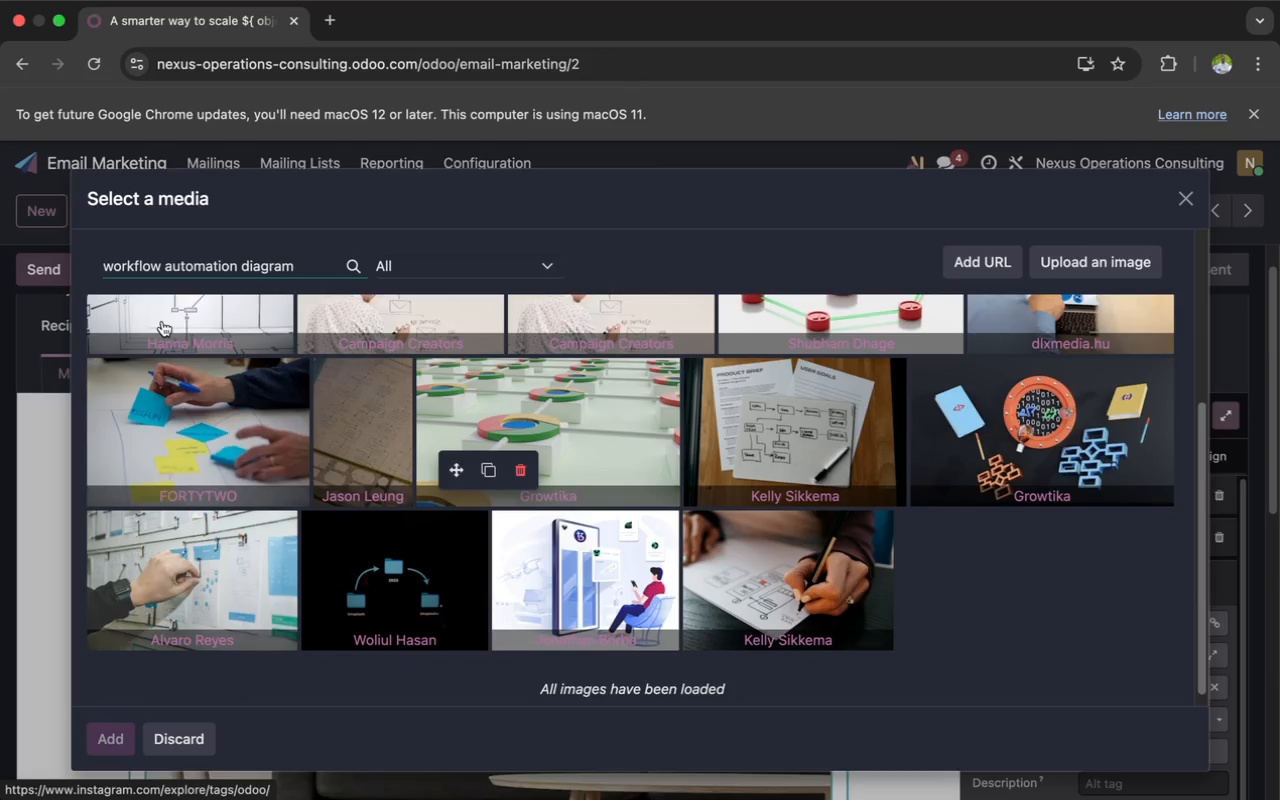 
scroll: coordinate [162, 321], scroll_direction: up, amount: 5.0
 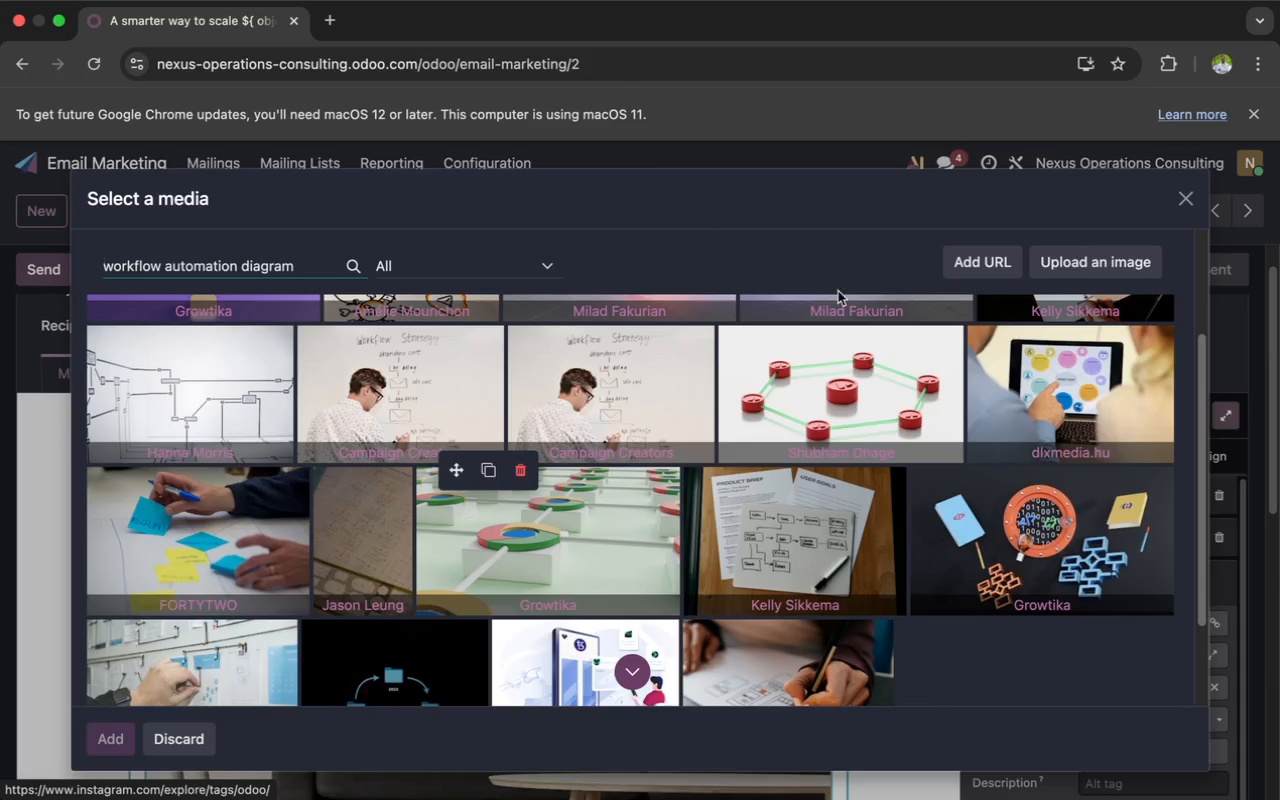 
left_click([1052, 375])
 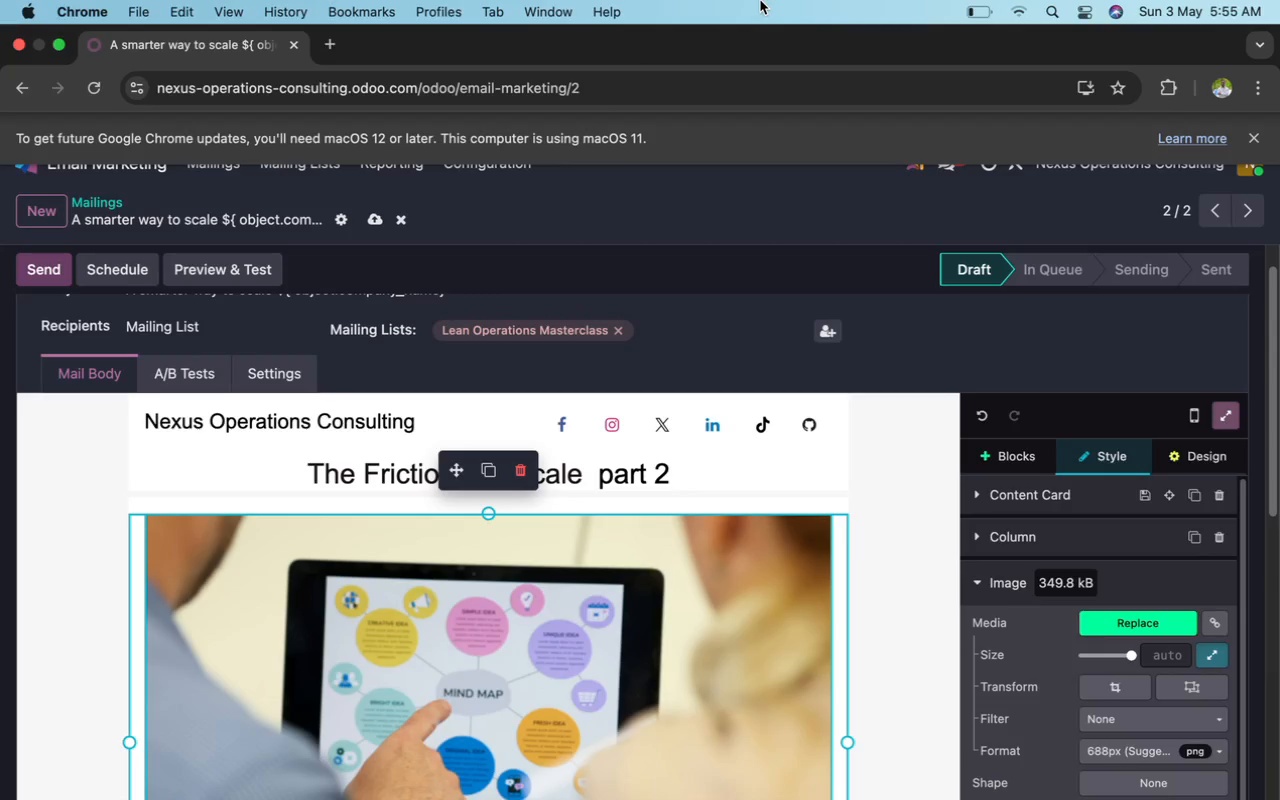 
wait(18.79)
 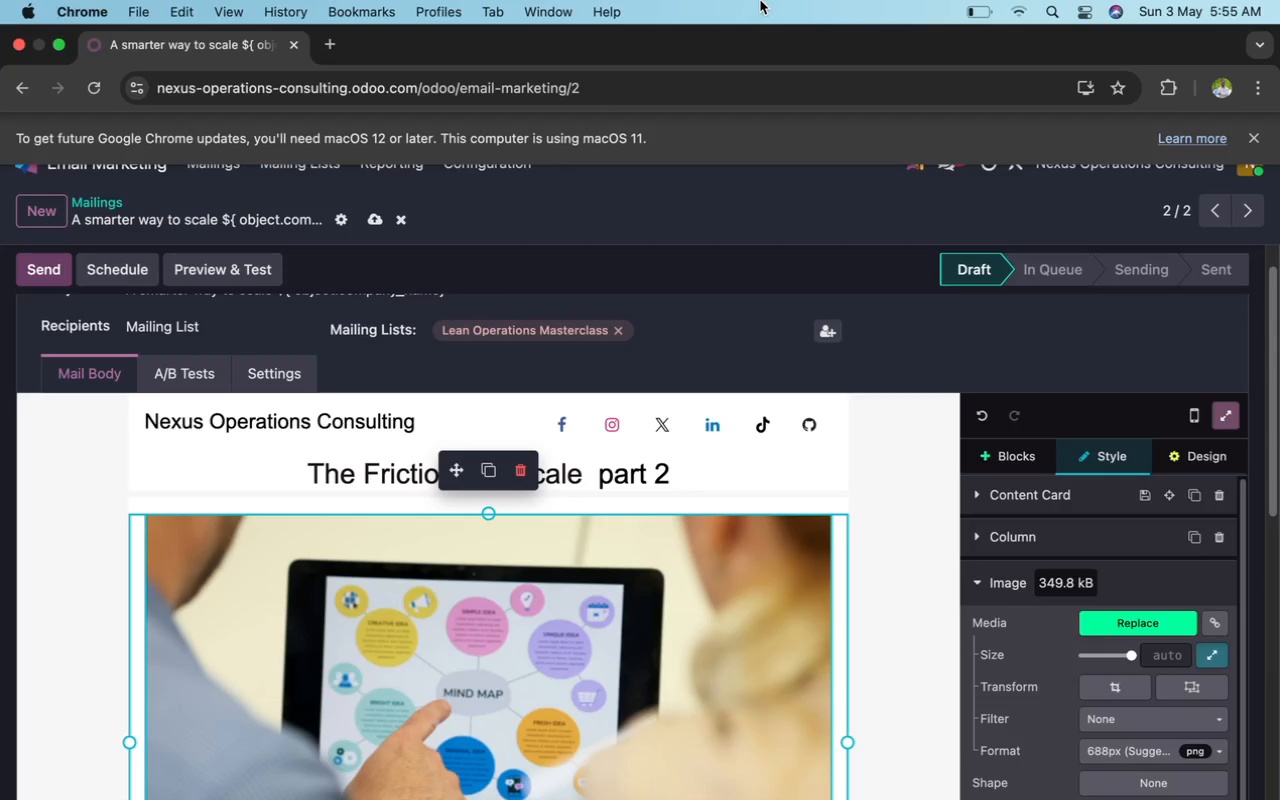 
left_click([1040, 778])